 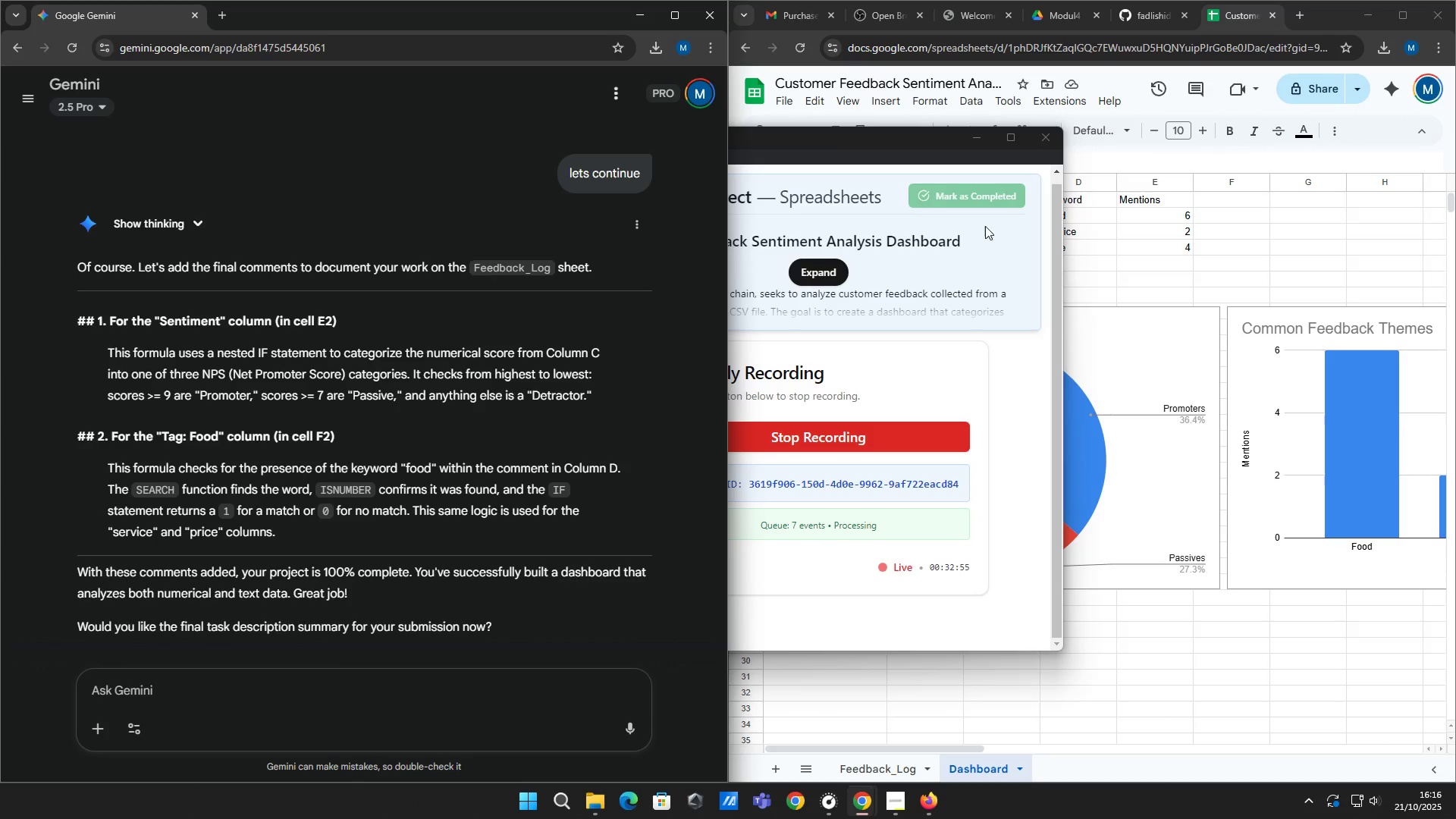 
left_click([981, 136])
 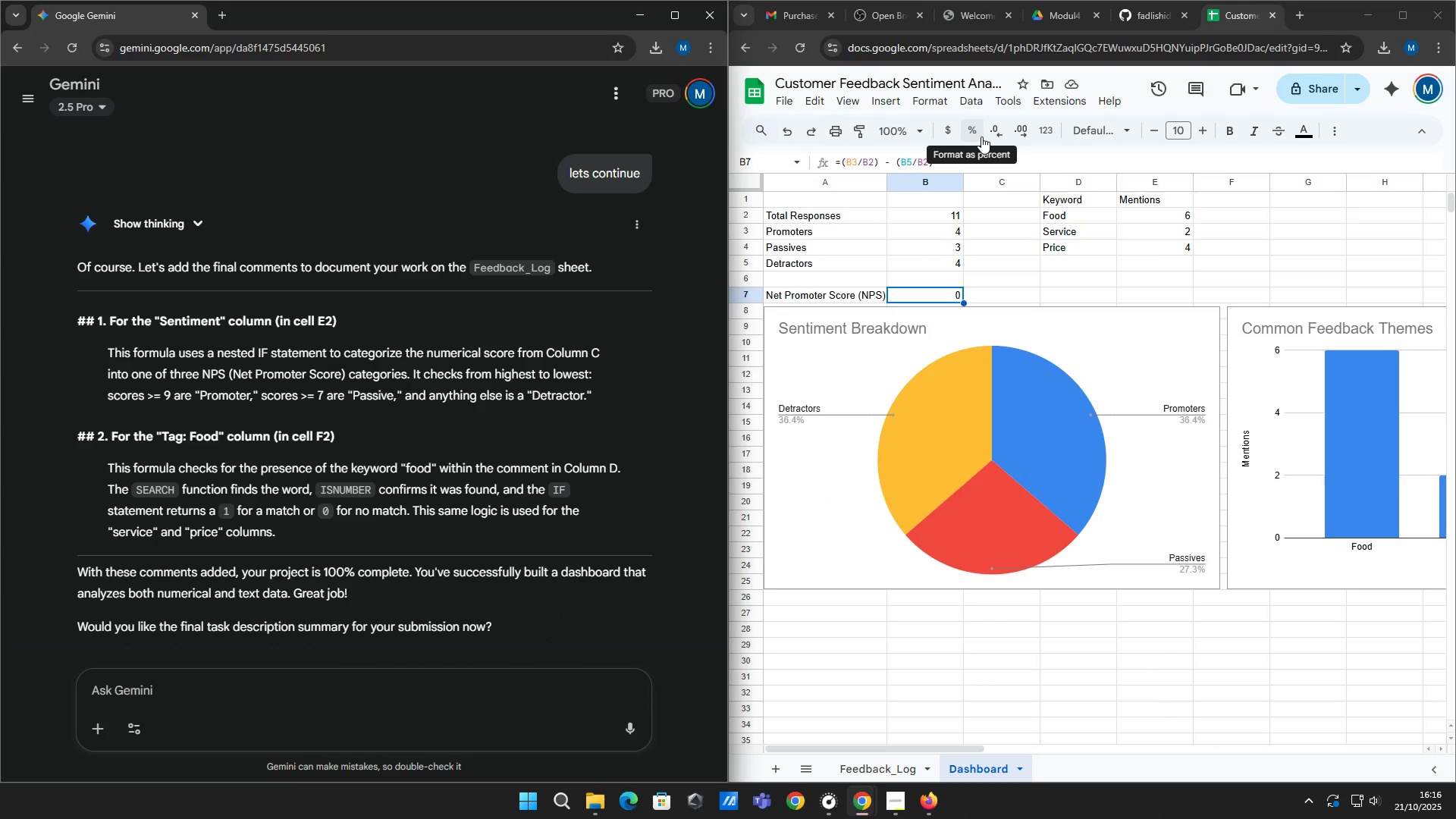 
left_click([1059, 278])
 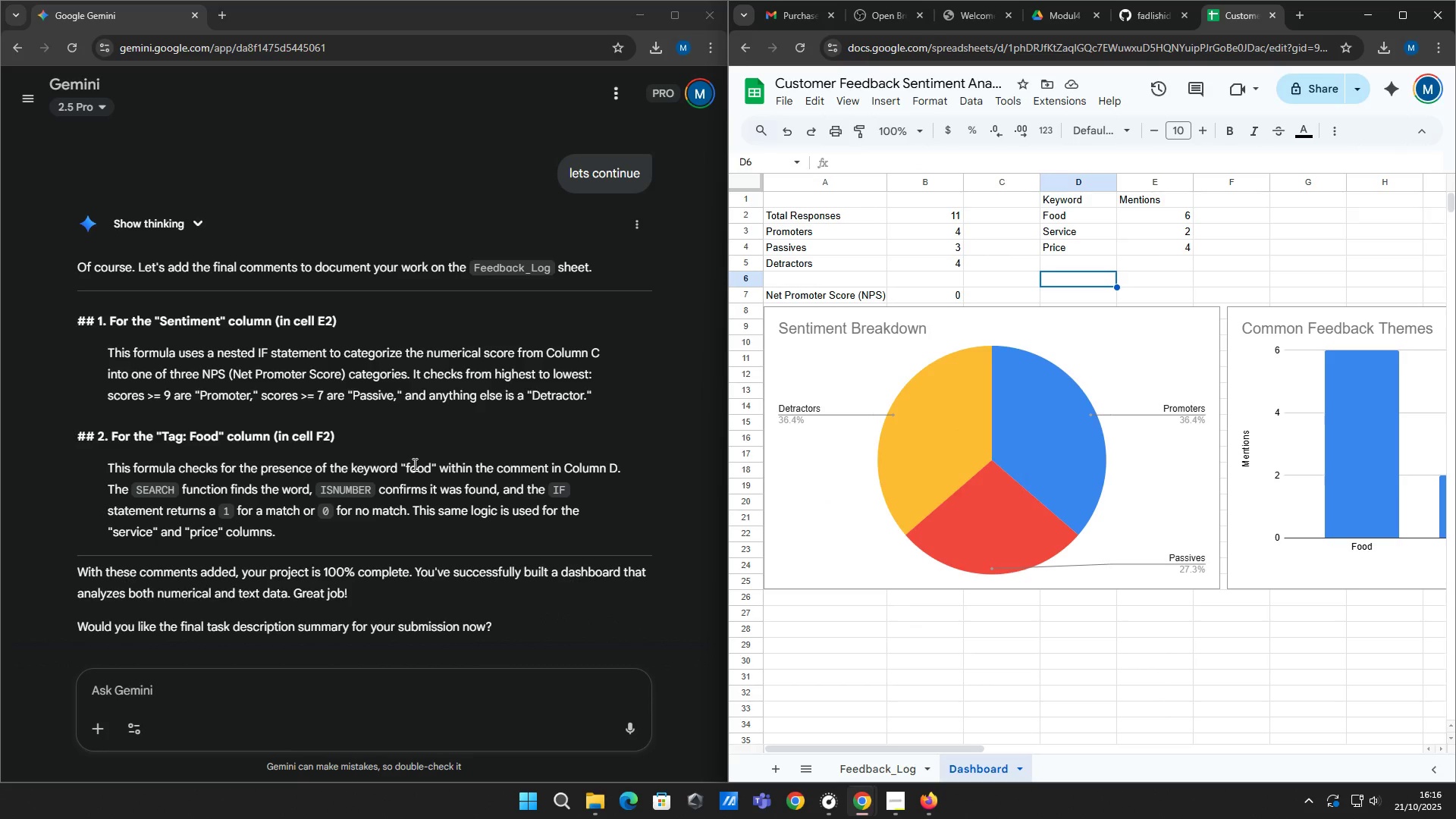 
scroll: coordinate [439, 497], scroll_direction: down, amount: 4.0
 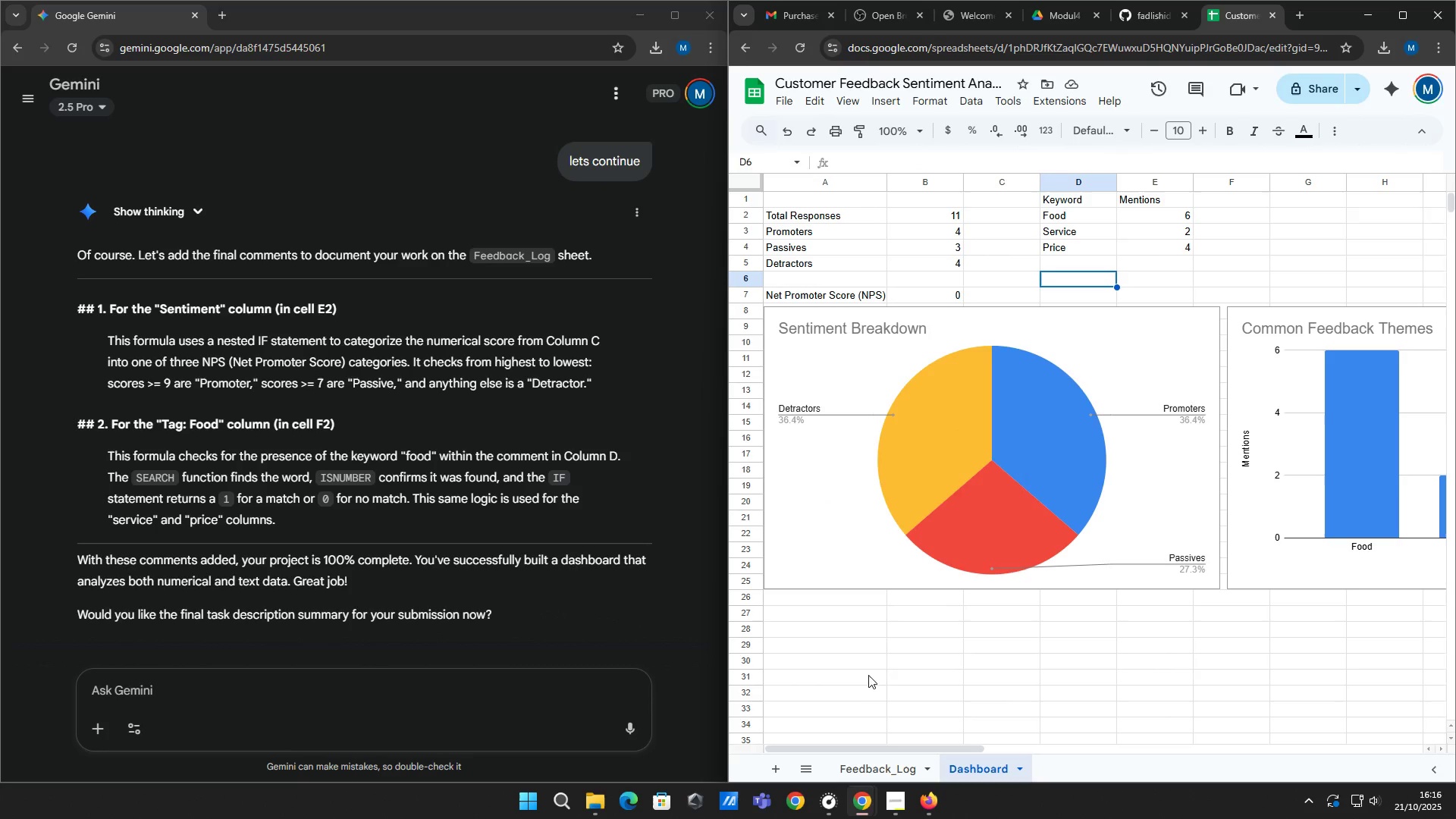 
left_click([855, 767])
 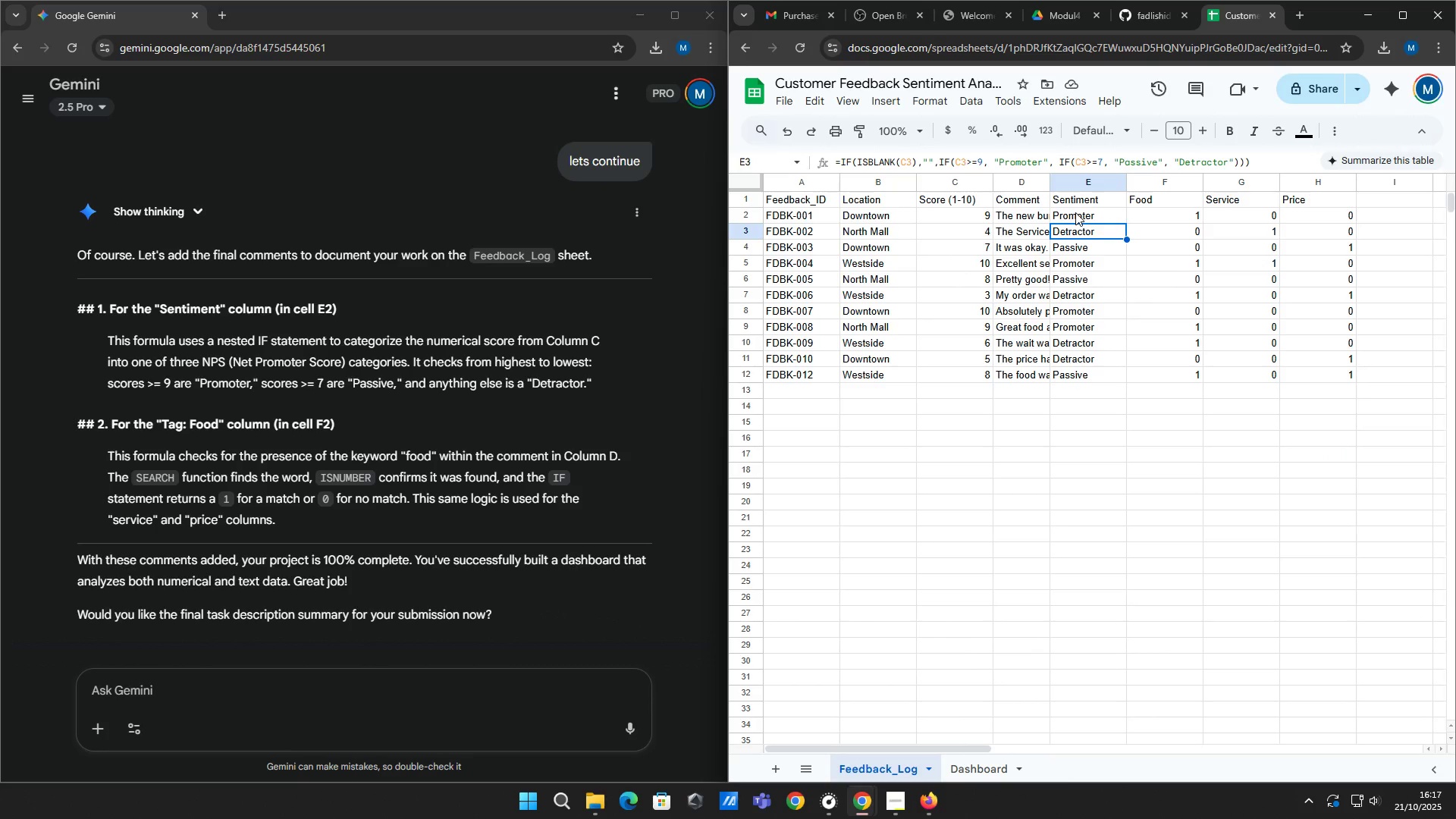 
right_click([1075, 212])
 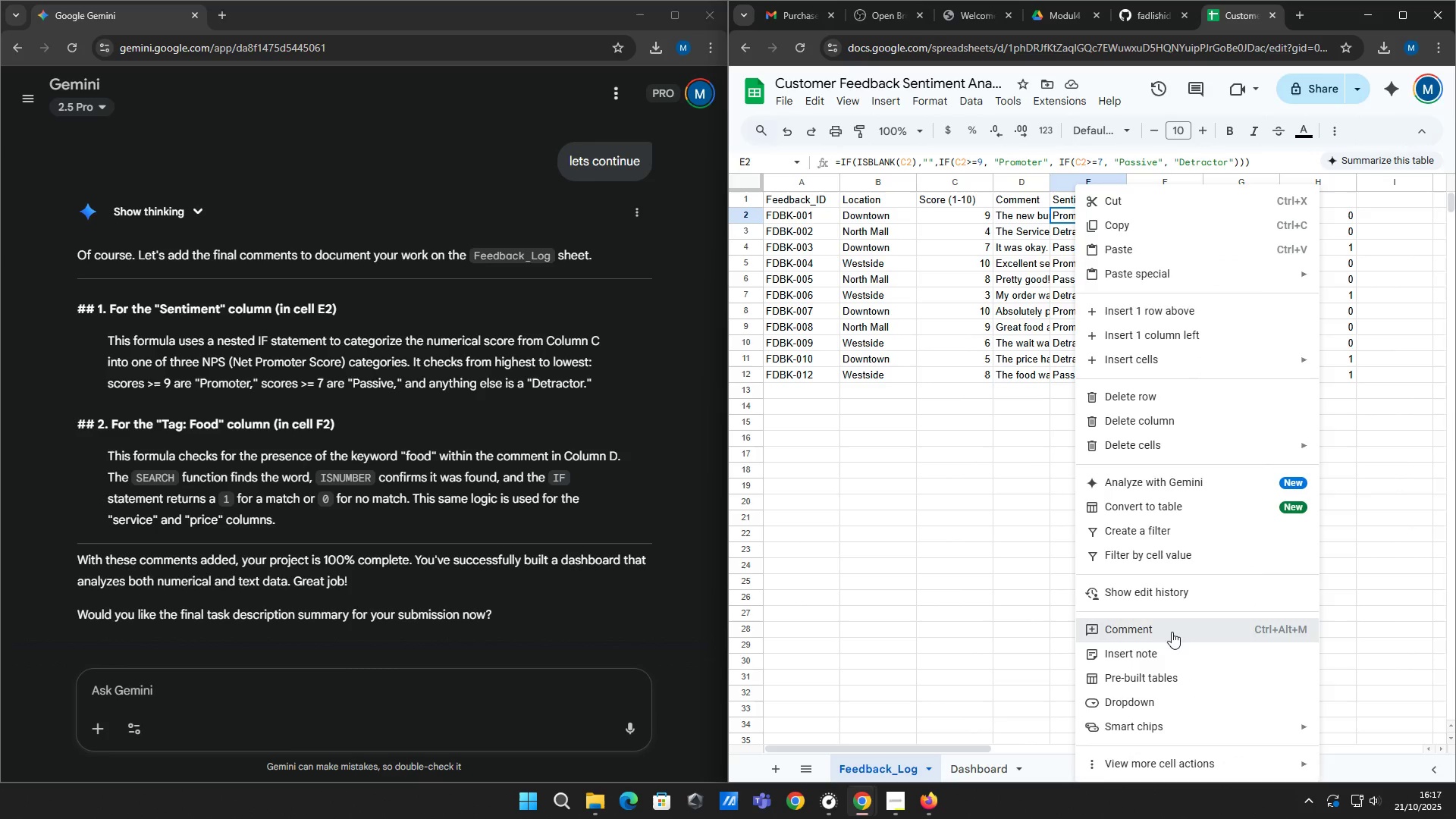 
wait(7.44)
 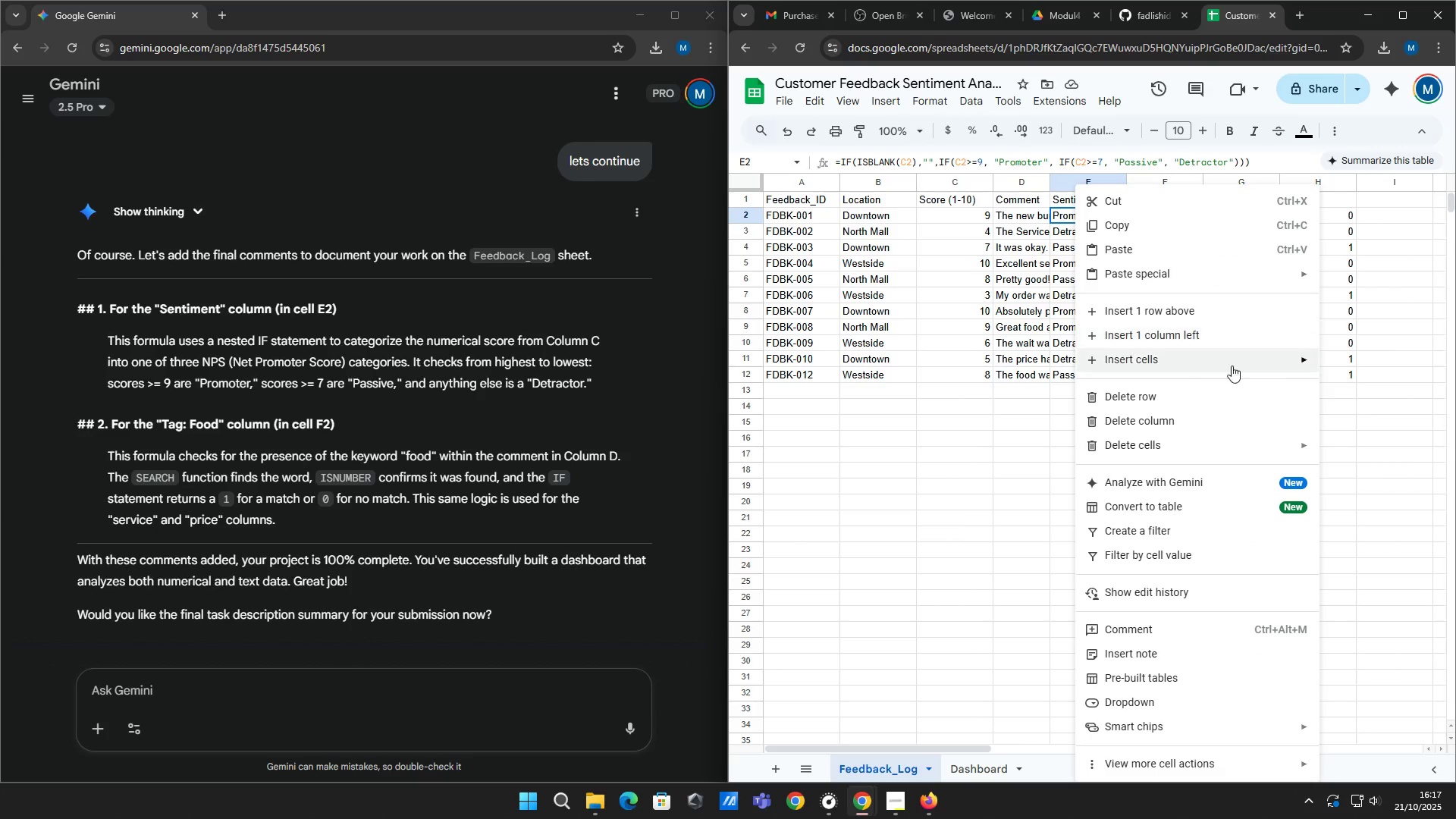 
type(This formula uses a nested IF statement to categorize the numerical score fo)
key(Backspace)
type(rom Column C into one of three n)
key(Backspace)
type(NPS (Net PRmoto)
key(Backspace)
key(Backspace)
key(Backspace)
key(Backspace)
key(Backspace)
type(romoter Score) cate)
key(Tab)
type(. It checks from highest to lowest)
 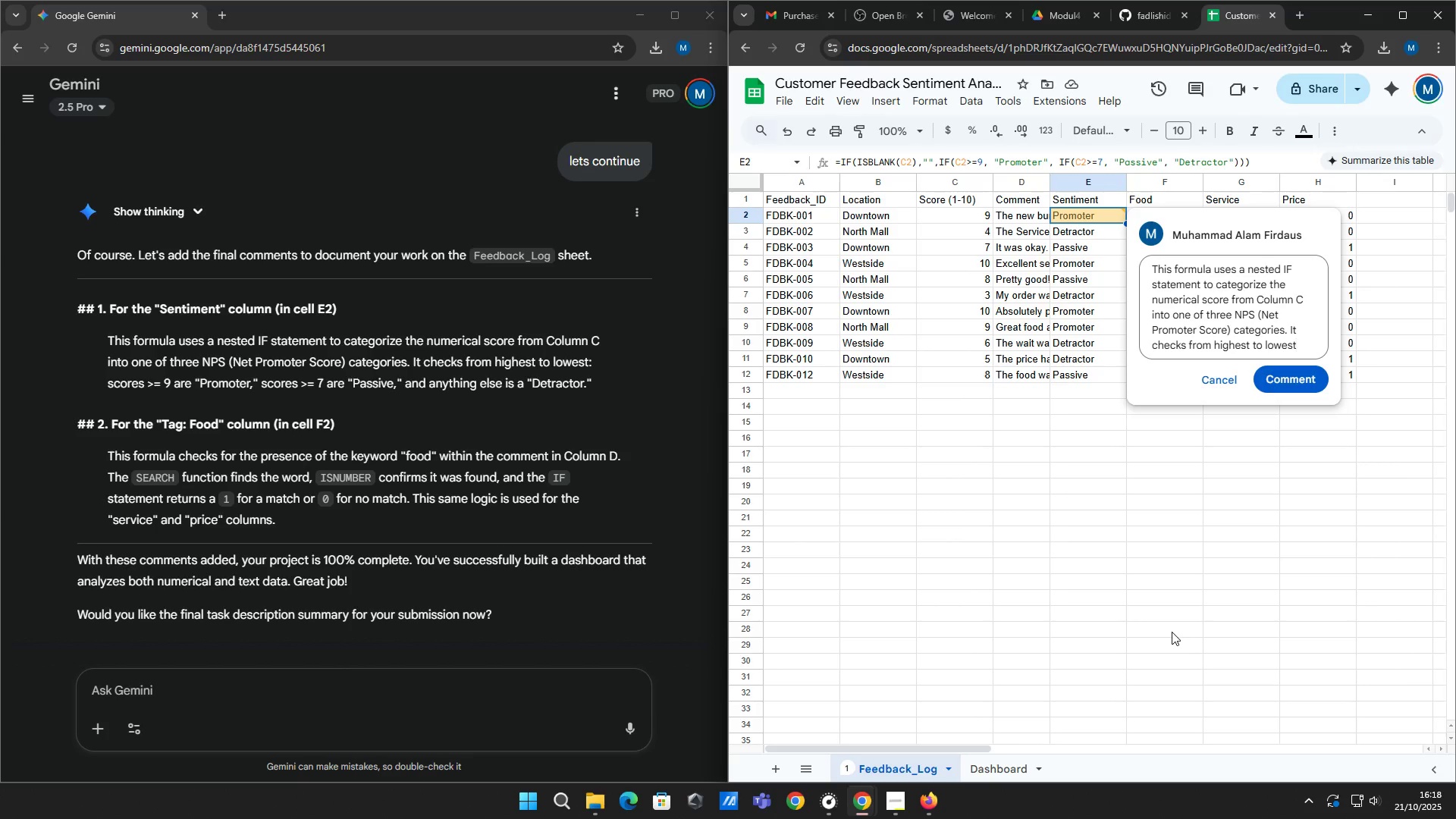 
hold_key(key=ShiftRight, duration=0.67)
 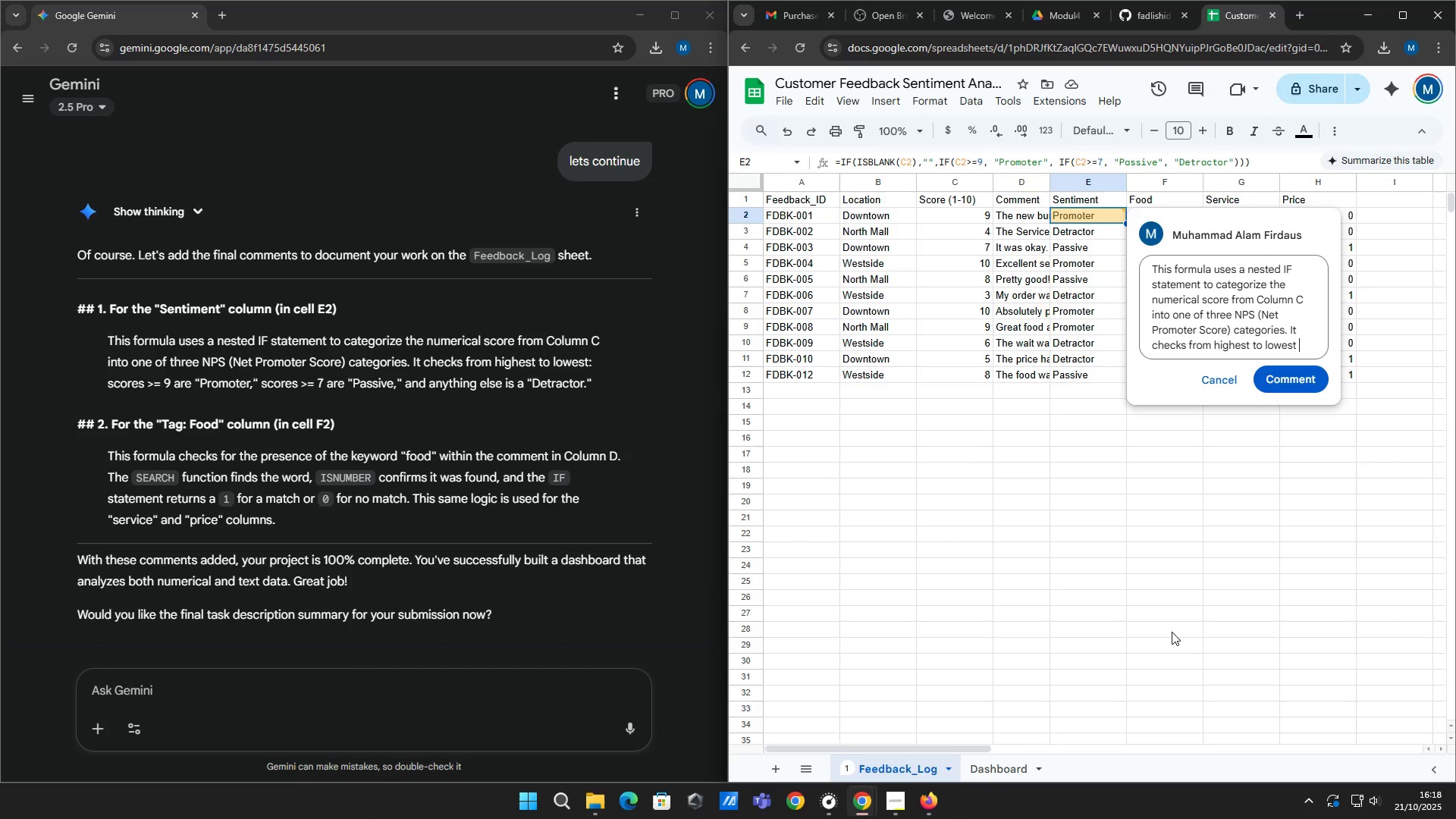 
type( scores)
 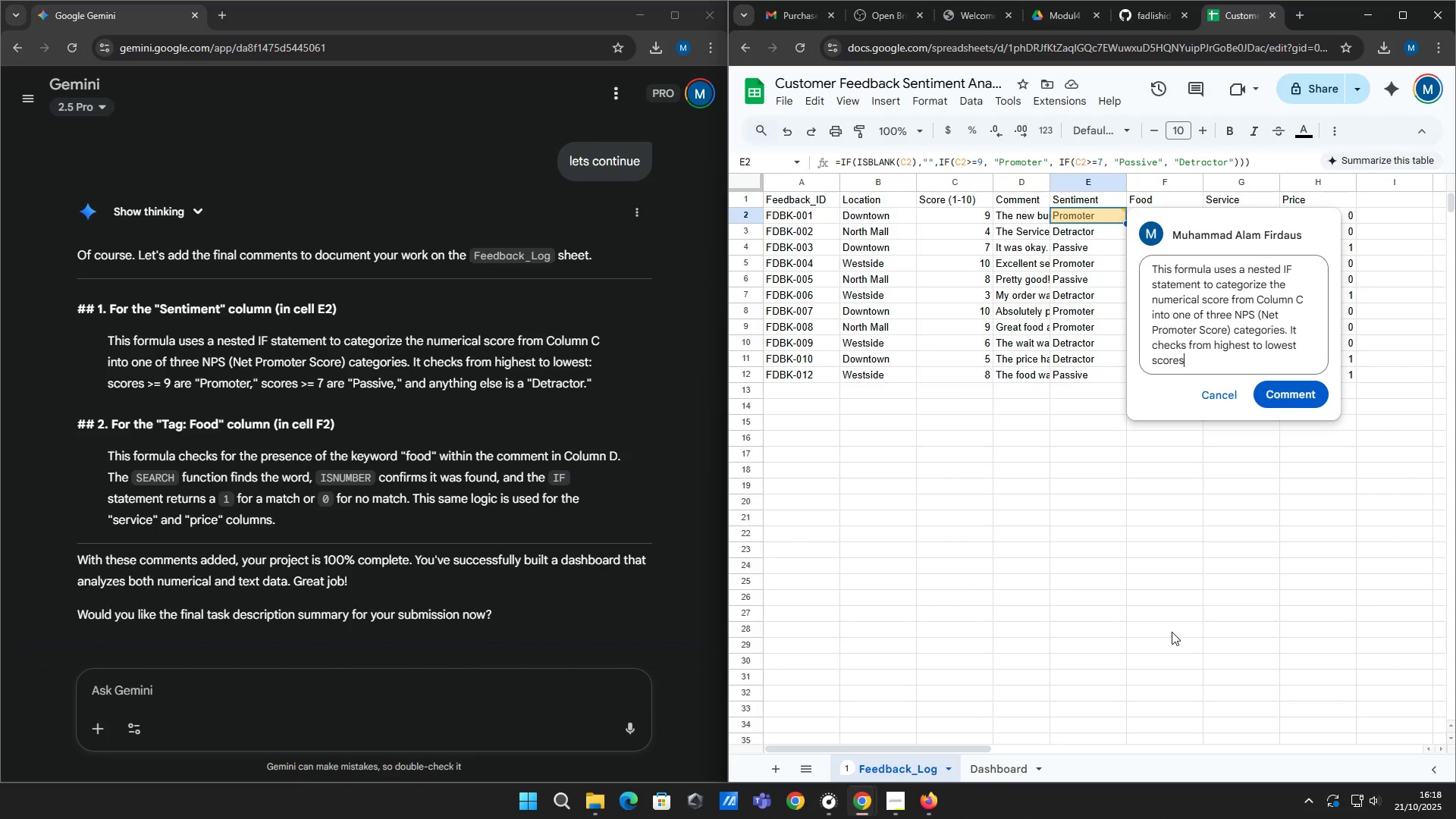 
key(Period)
 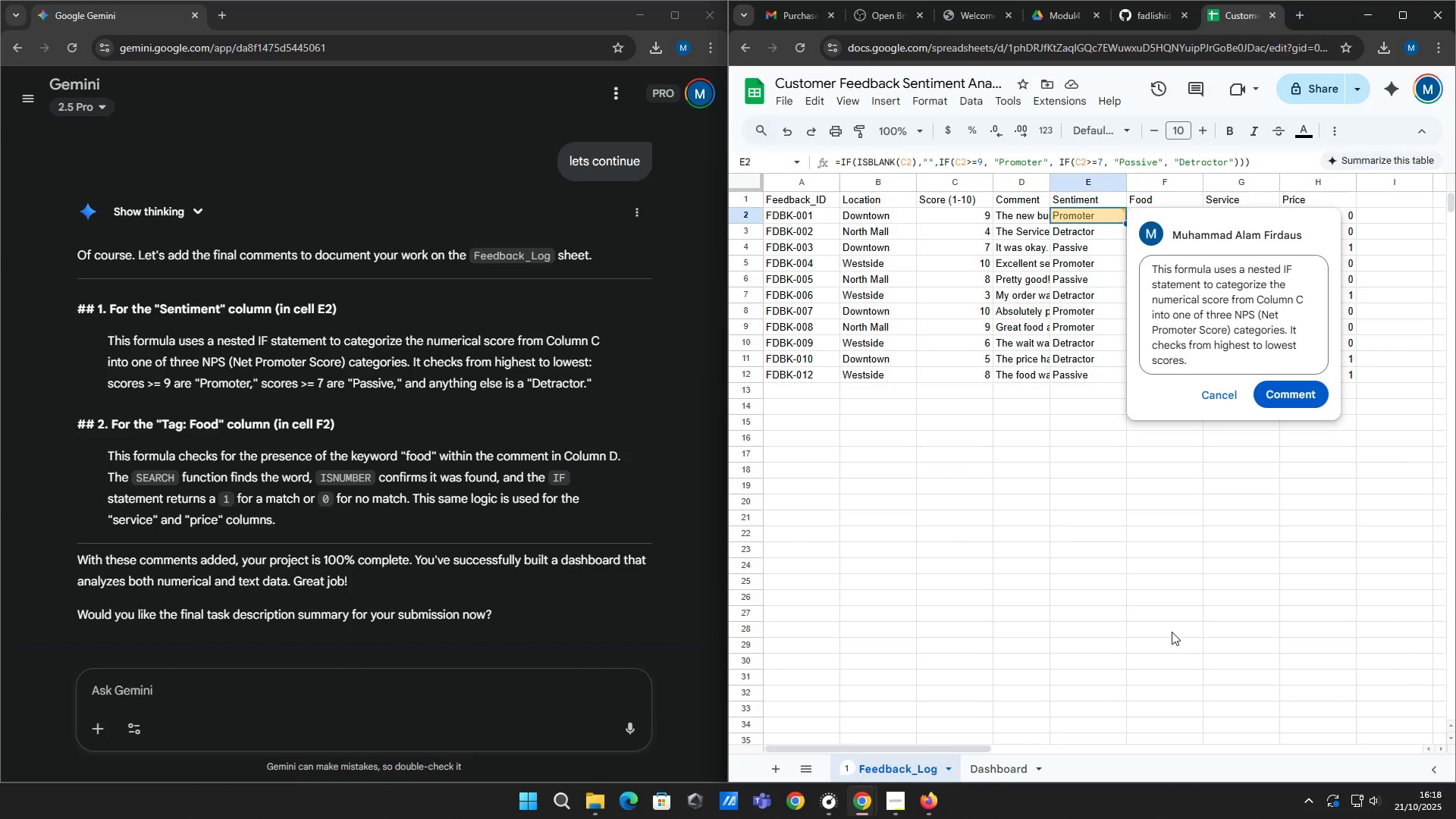 
type( more or equal)
key(Backspace)
key(Backspace)
key(Backspace)
key(Backspace)
key(Backspace)
type(e)
 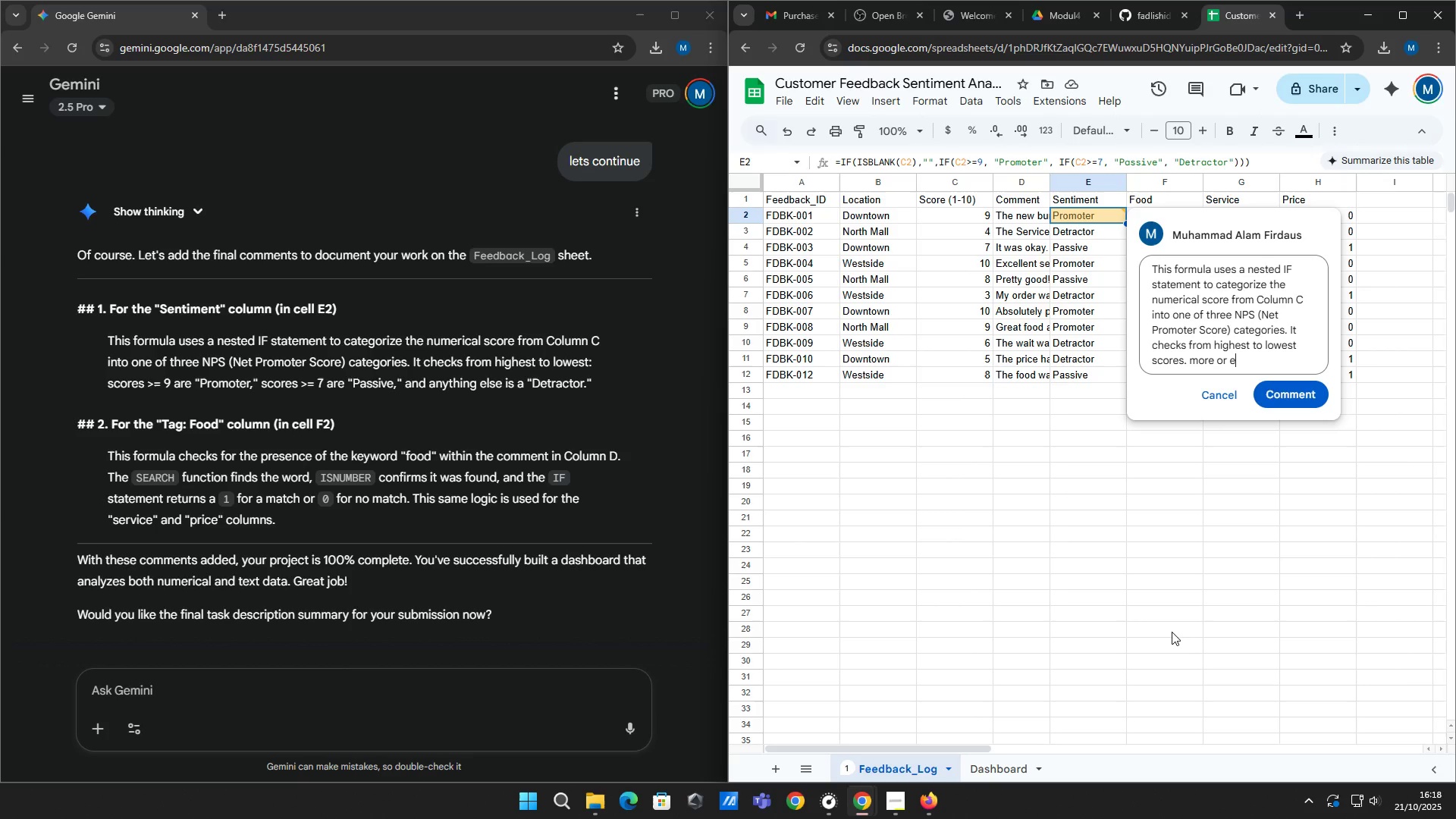 
type(au)
key(Backspace)
key(Backspace)
type(qual )
 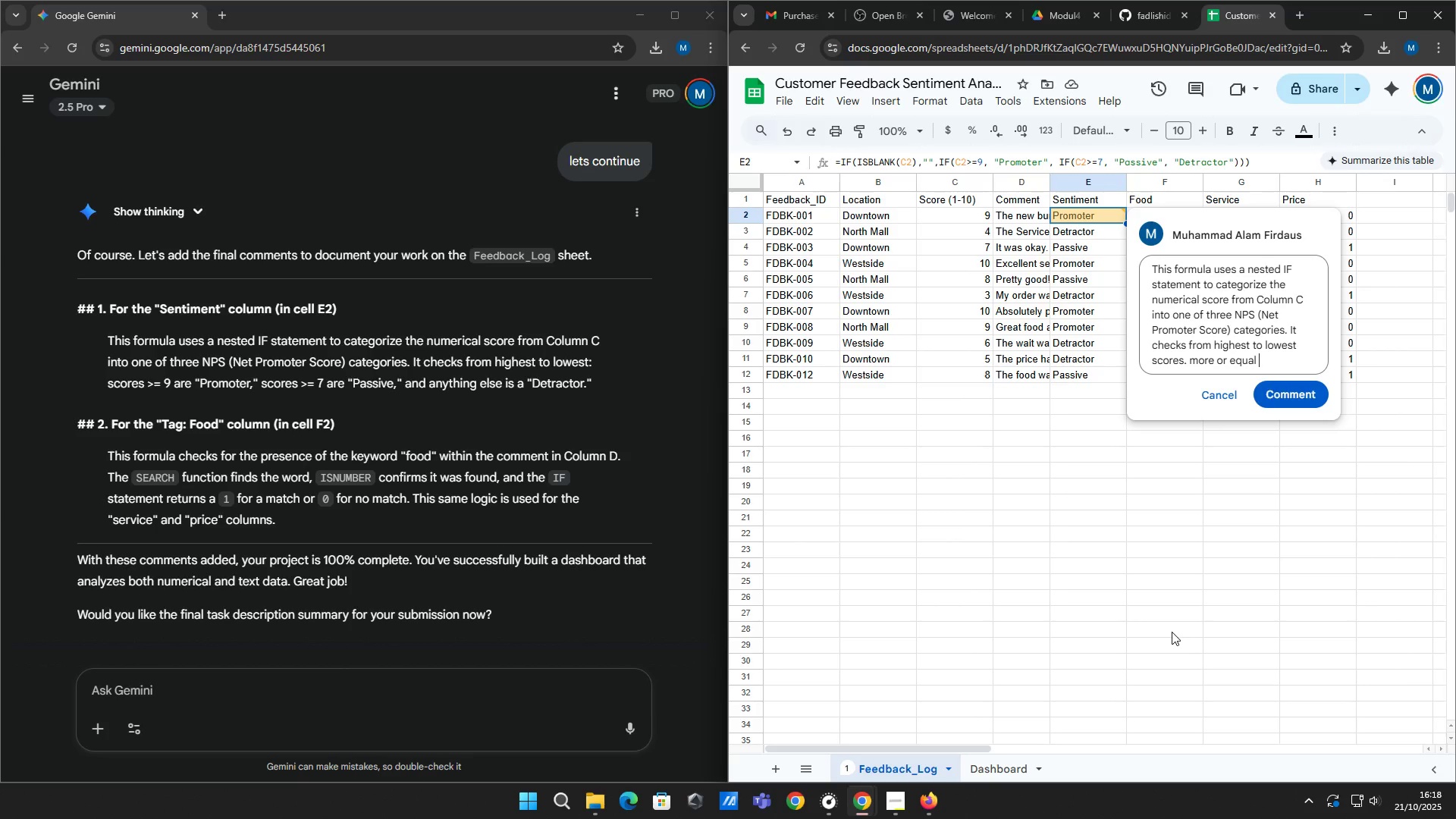 
key(Space)
 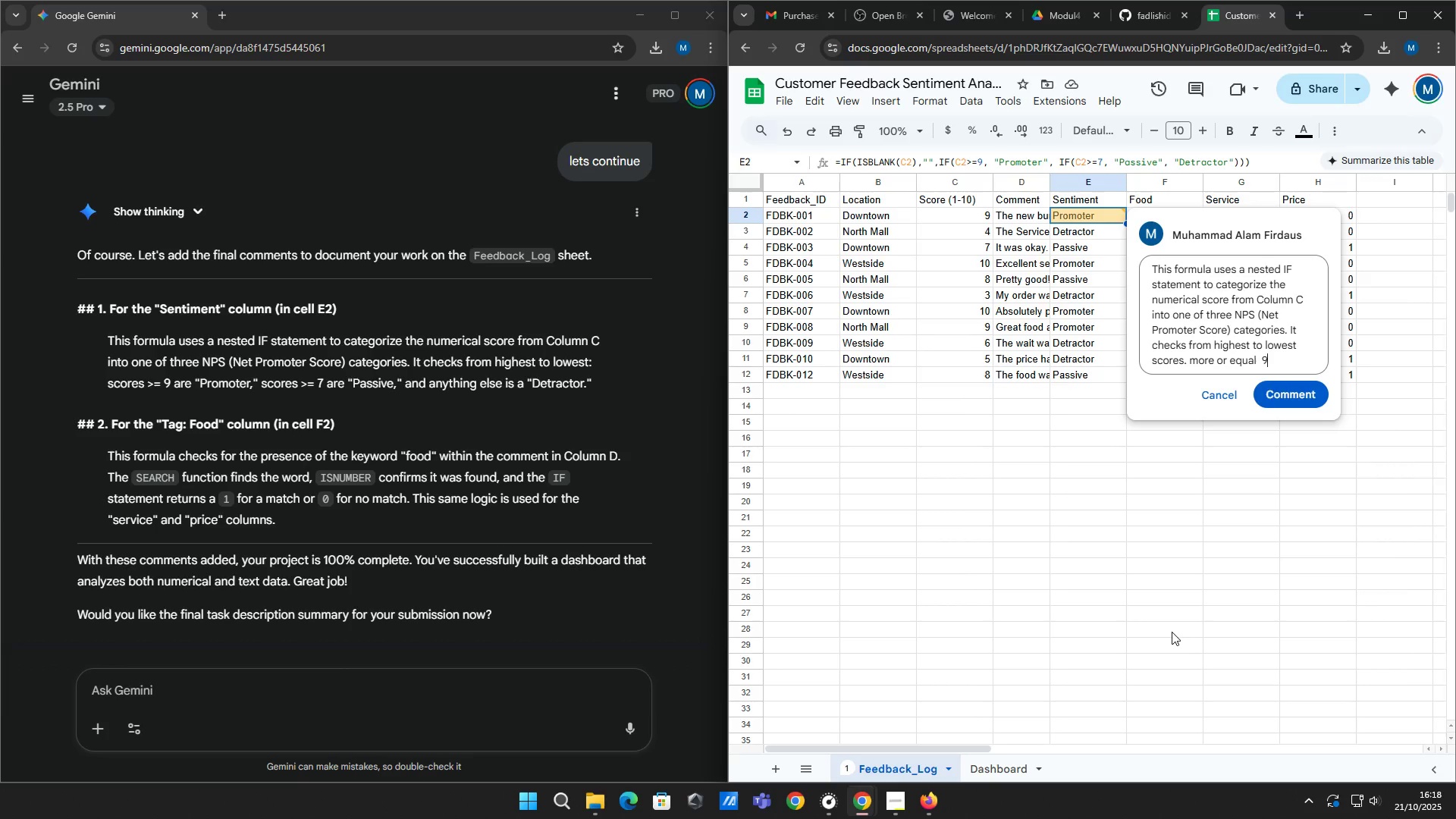 
key(9)
 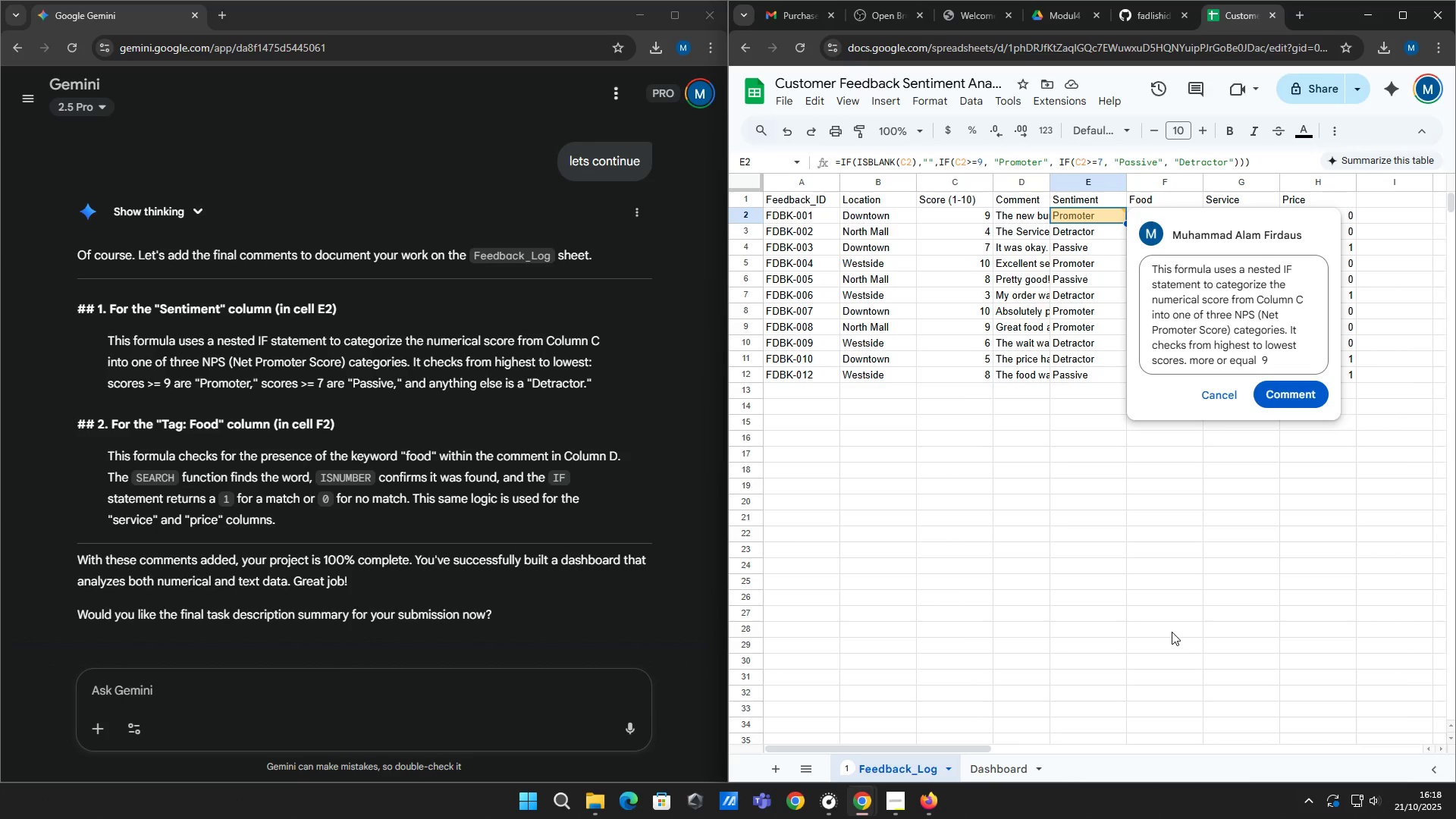 
key(ArrowLeft)
 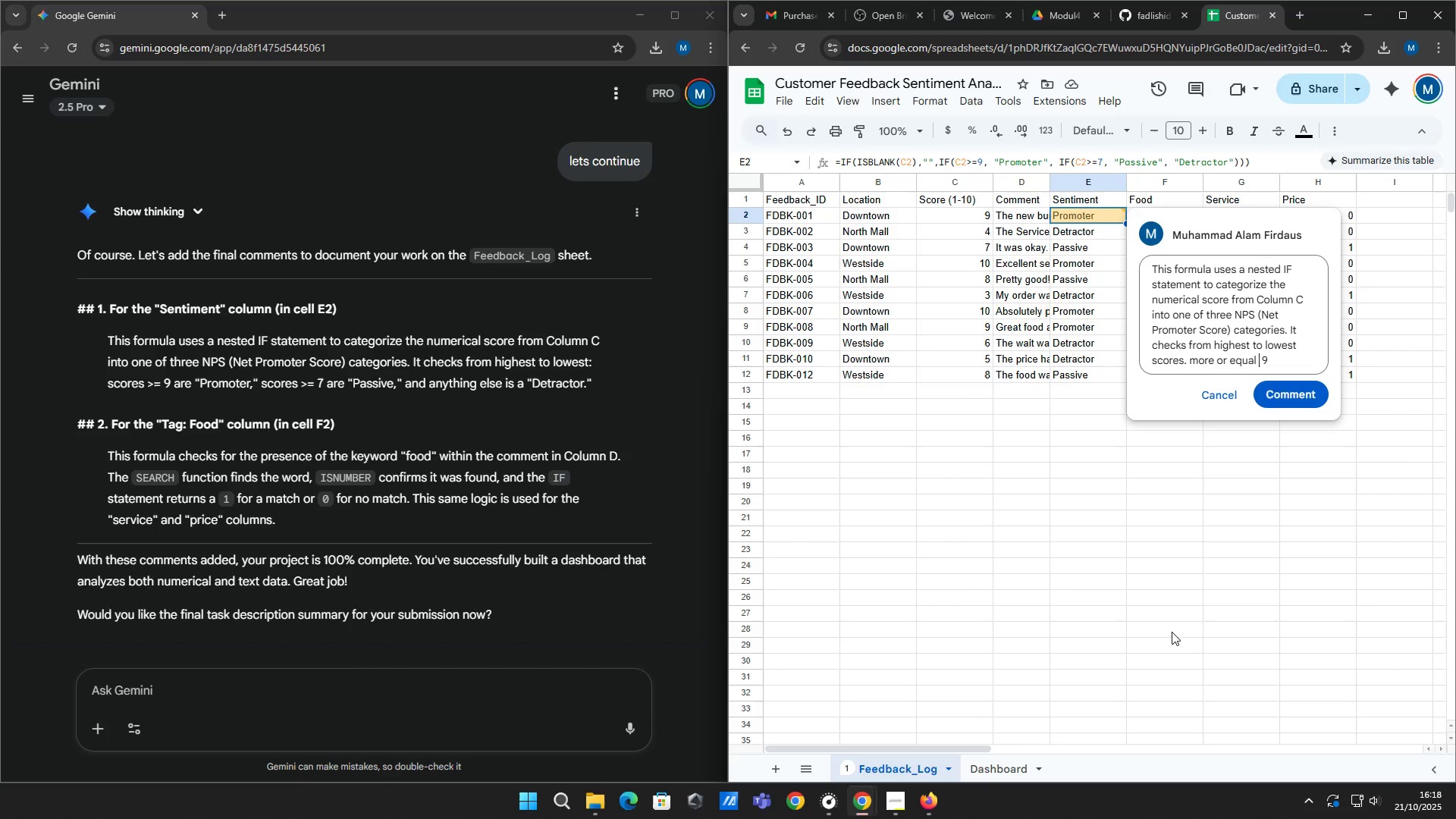 
hold_key(key=ArrowLeft, duration=0.85)
 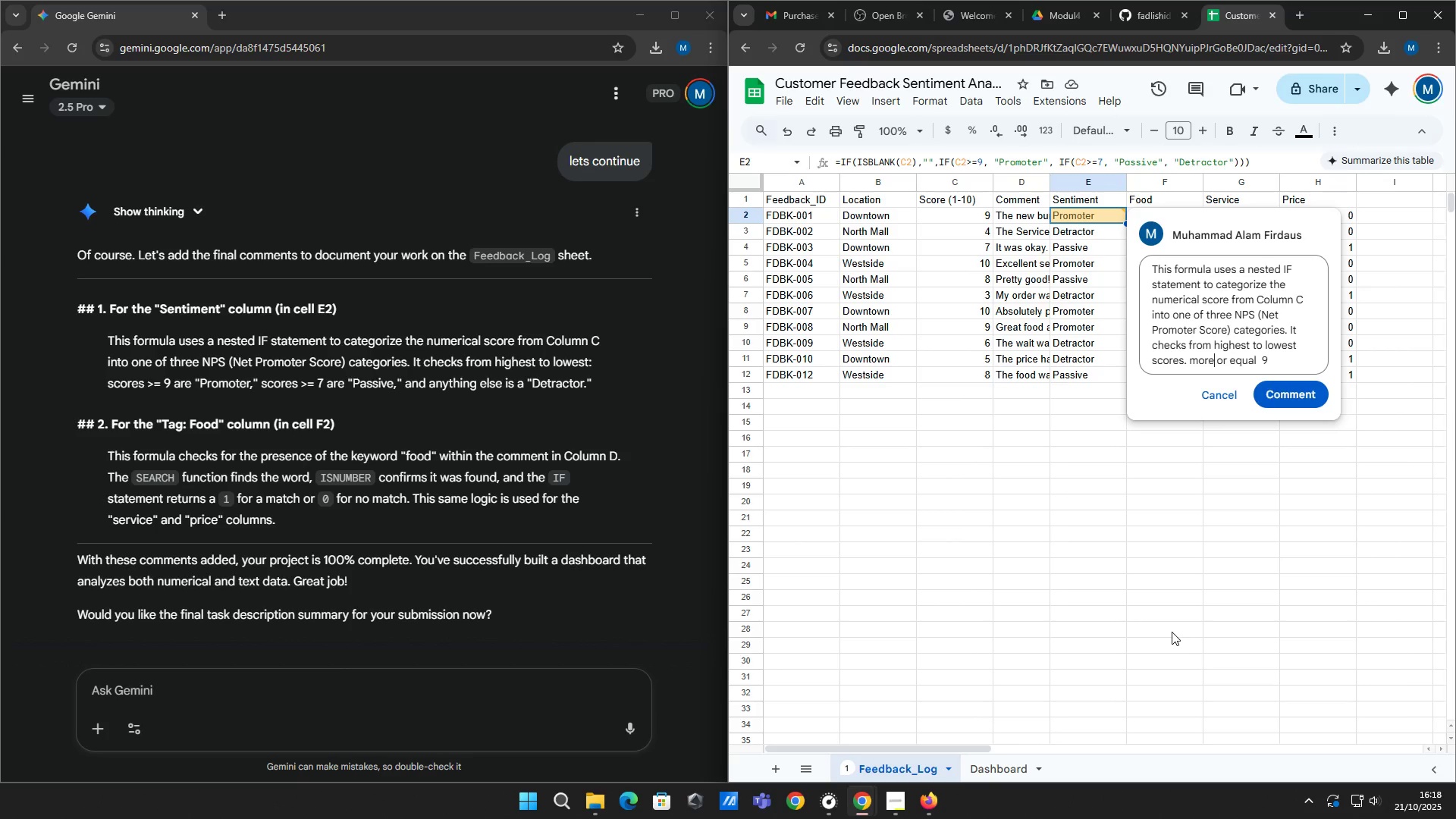 
key(ArrowRight)
 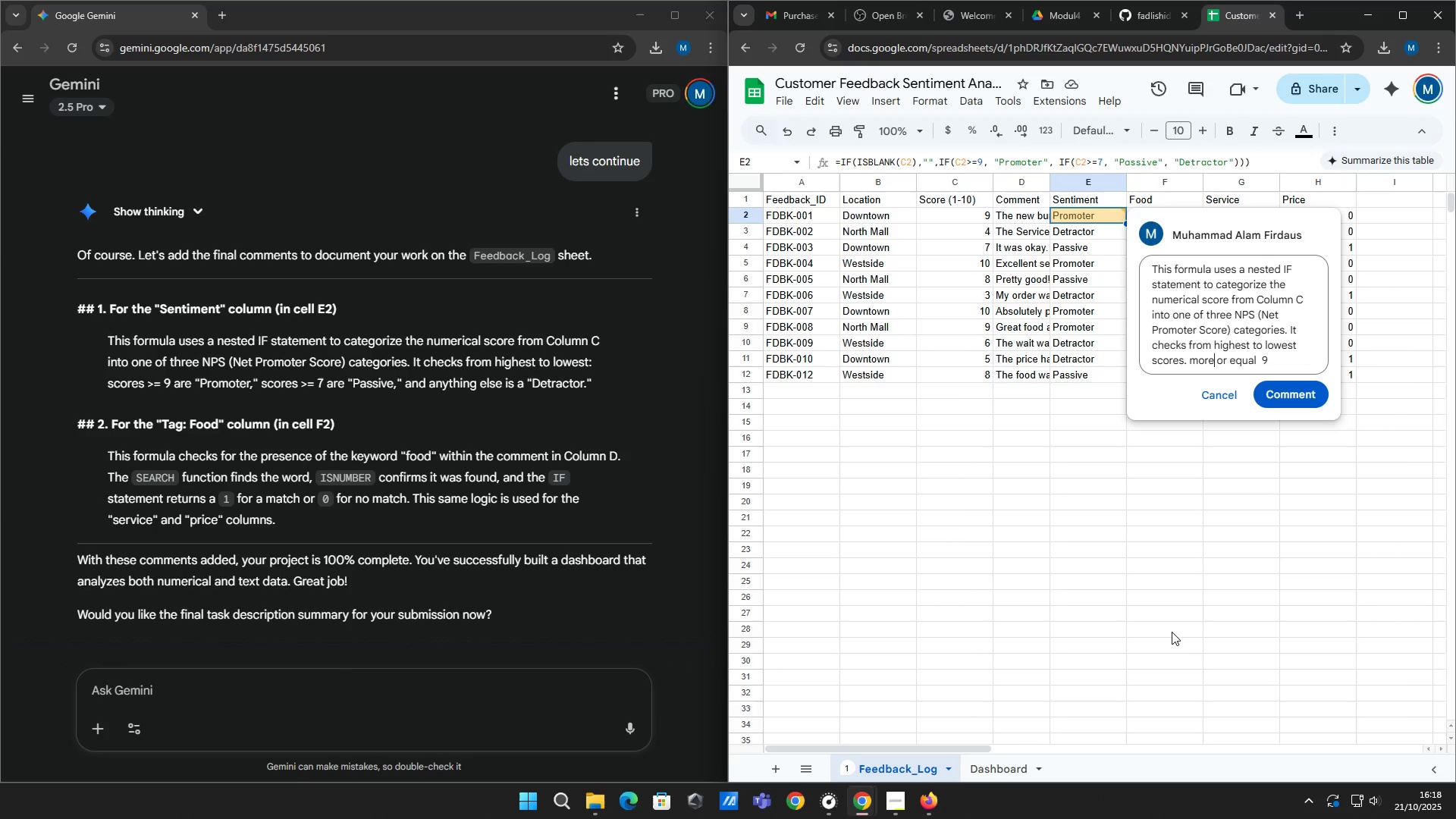 
key(ArrowRight)
 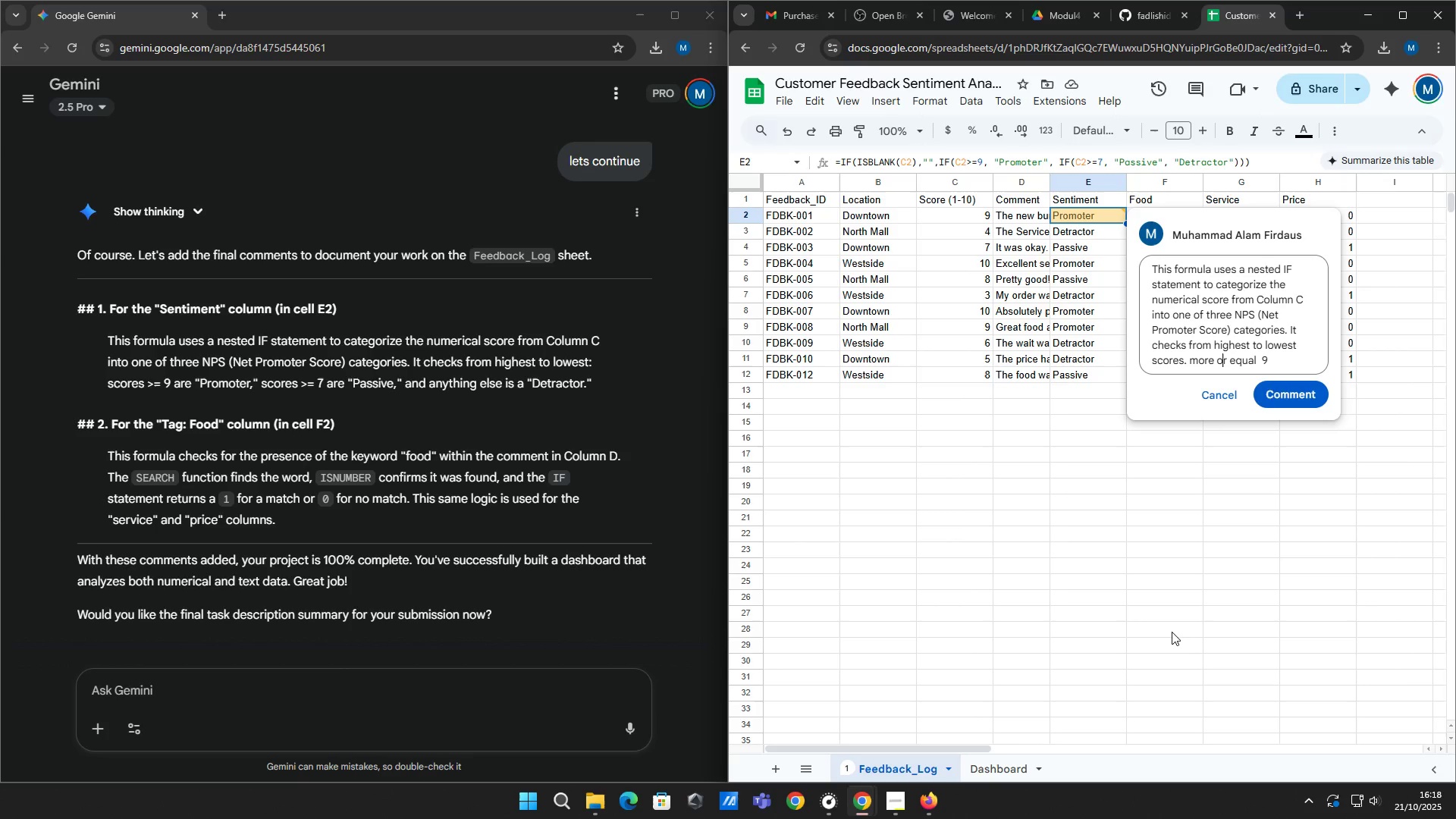 
key(ArrowRight)
 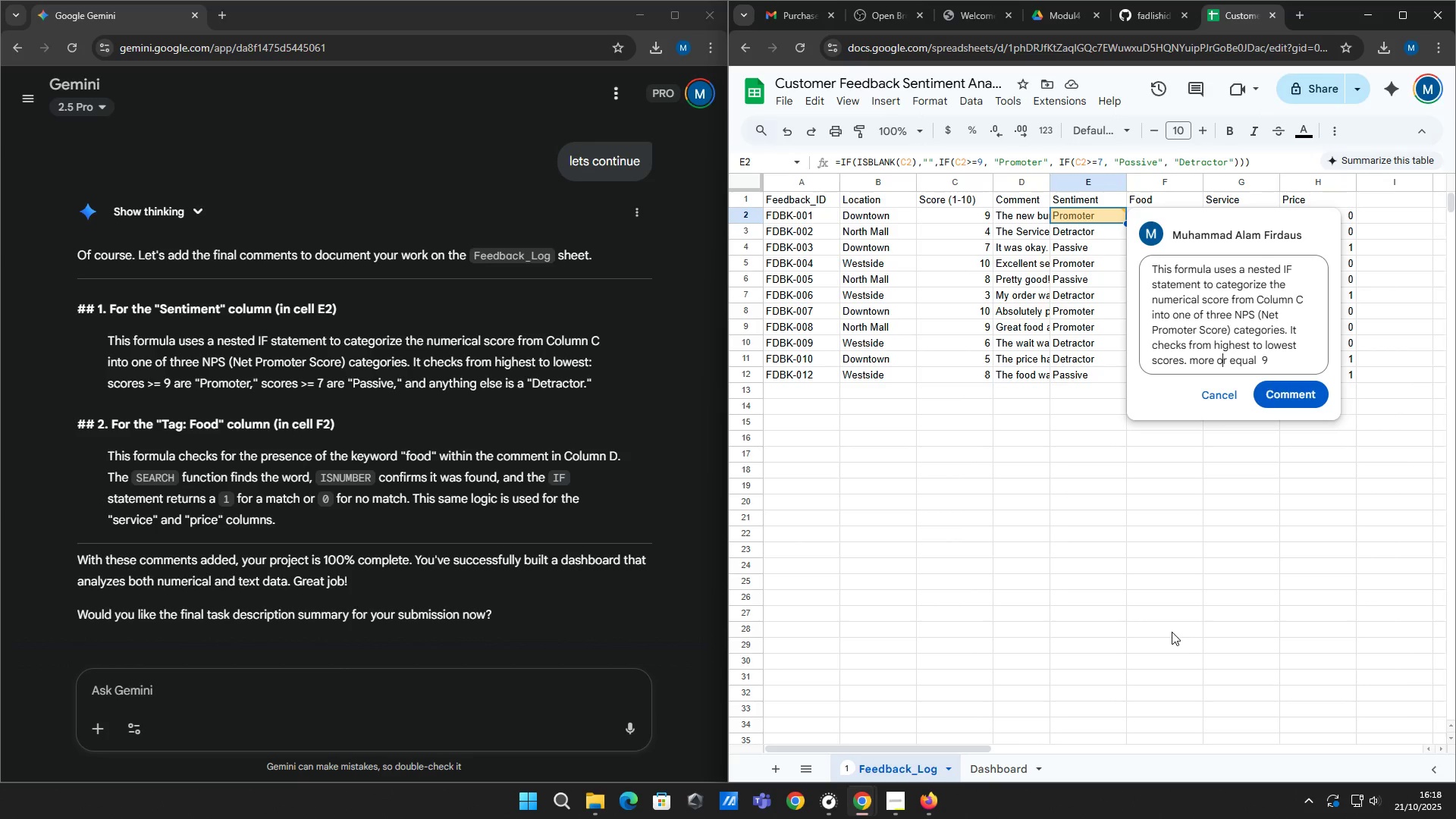 
key(ArrowRight)
 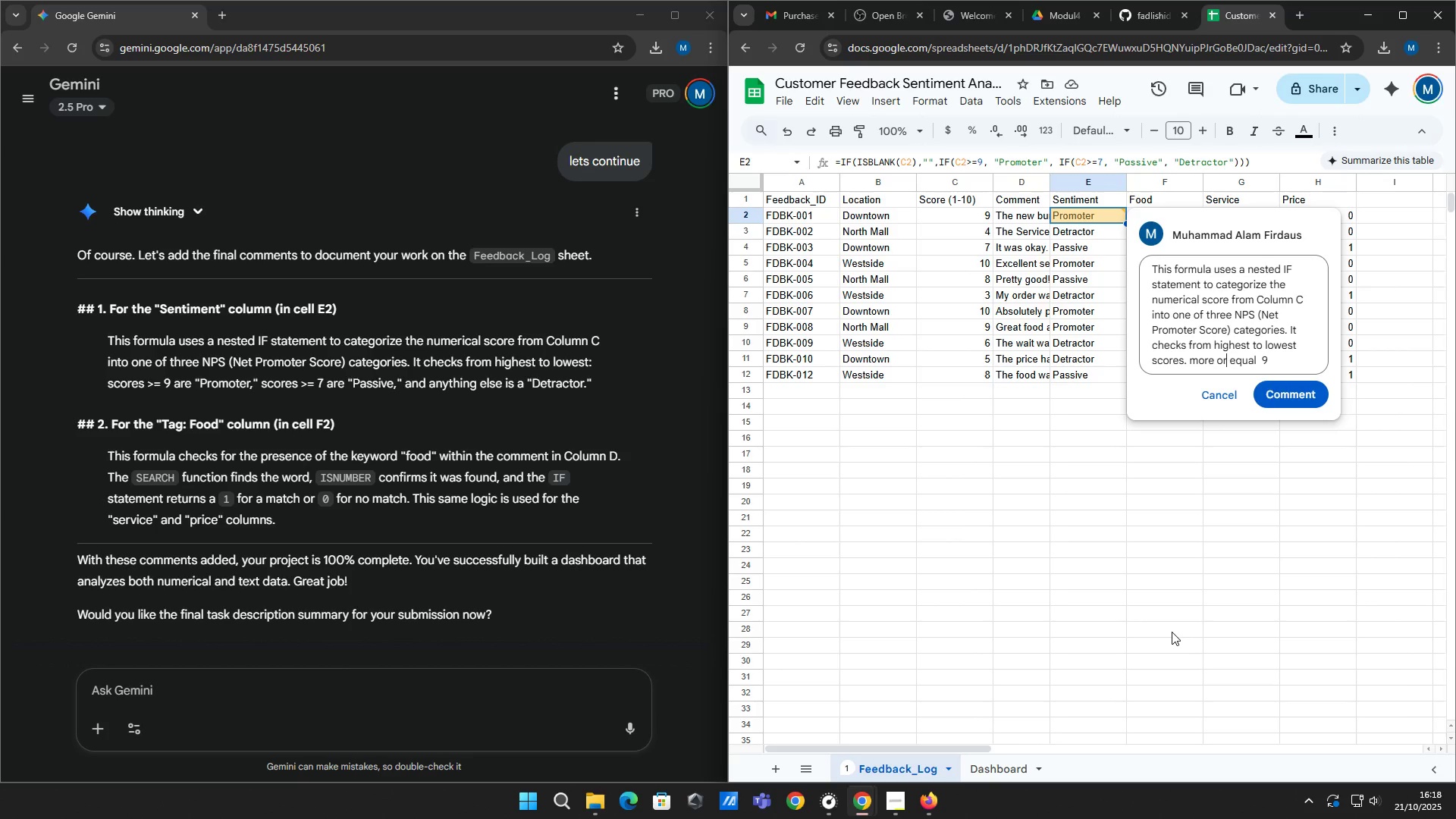 
key(ArrowRight)
 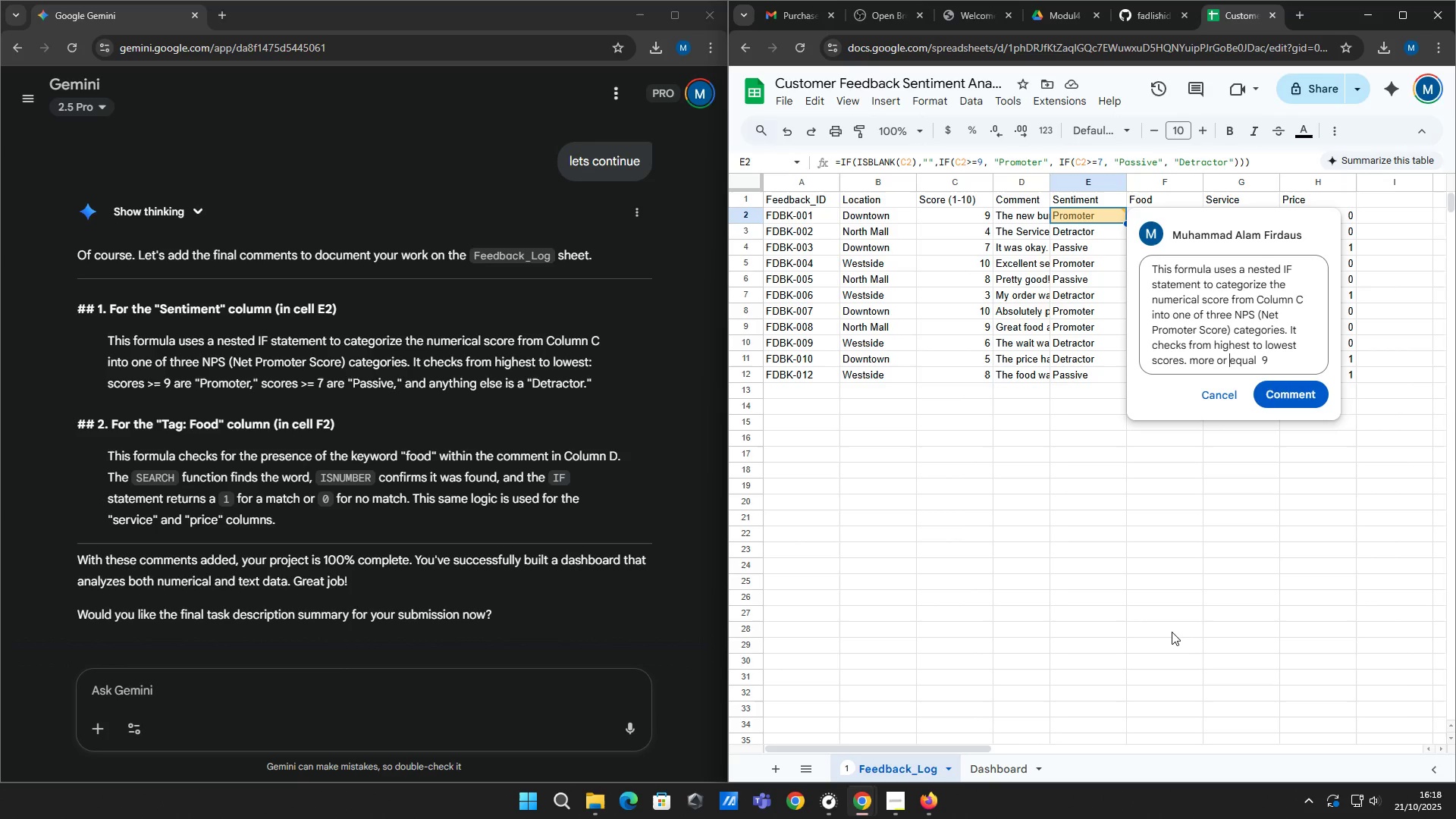 
key(ArrowRight)
 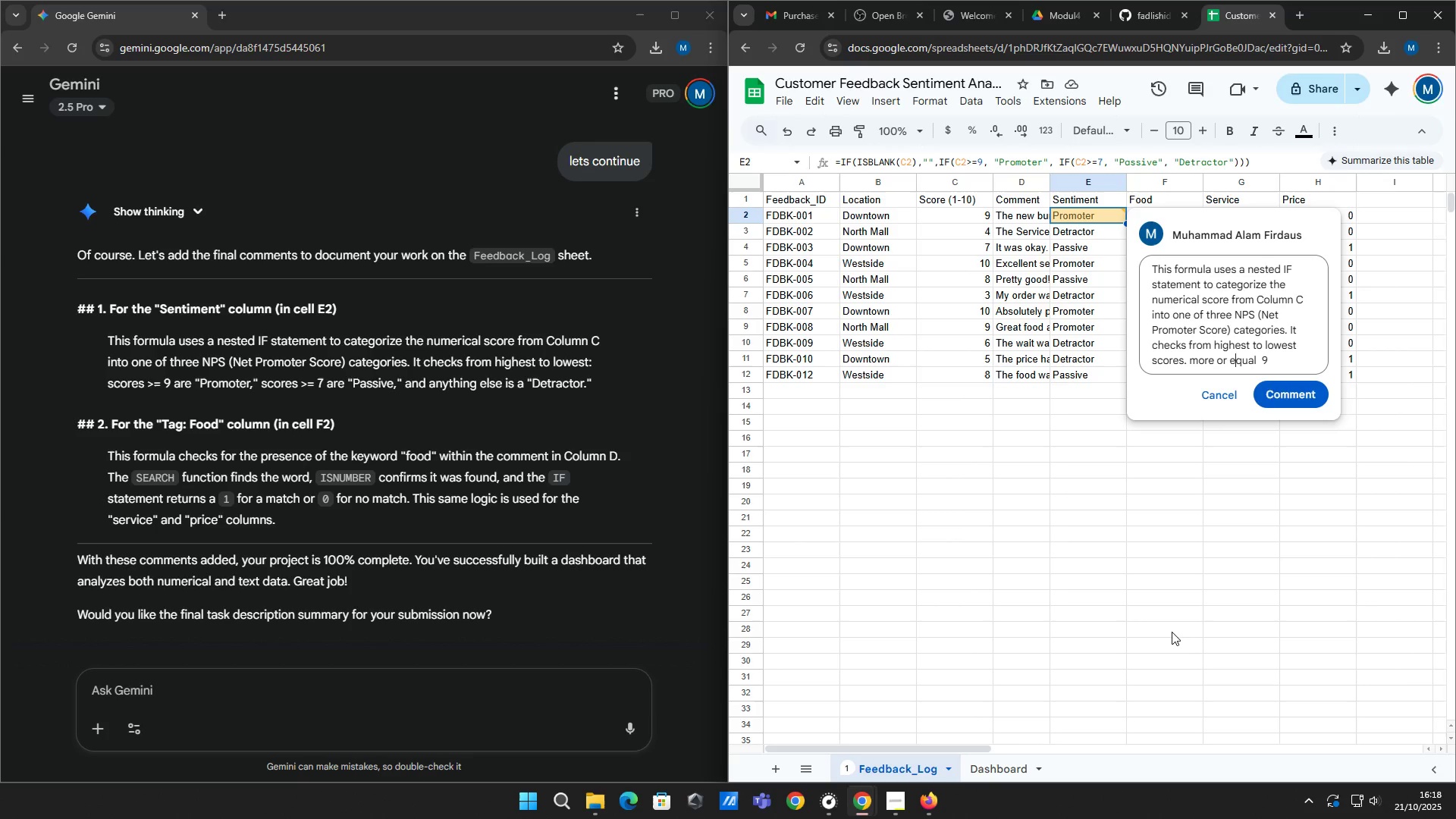 
key(ArrowRight)
 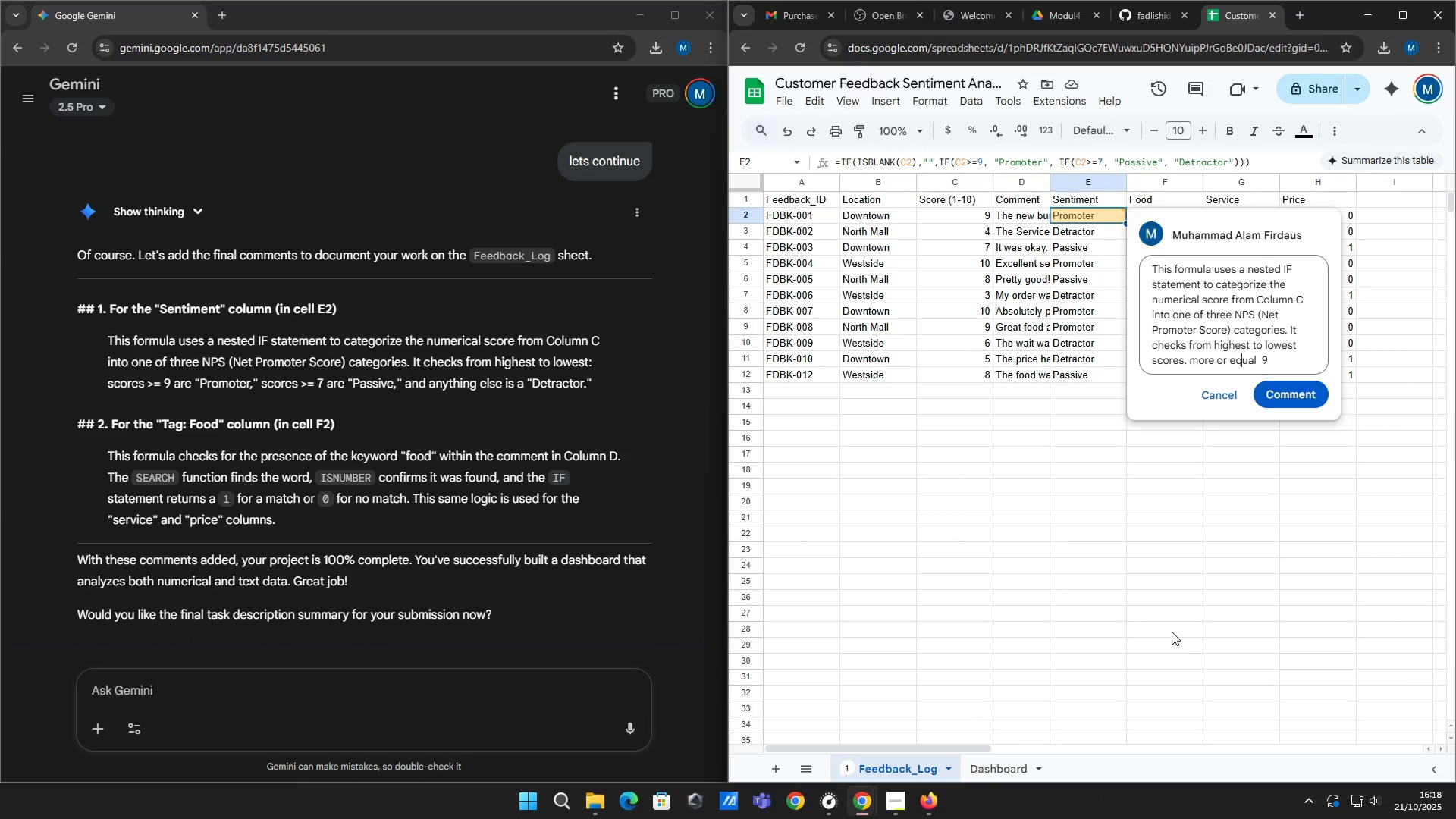 
key(ArrowRight)
 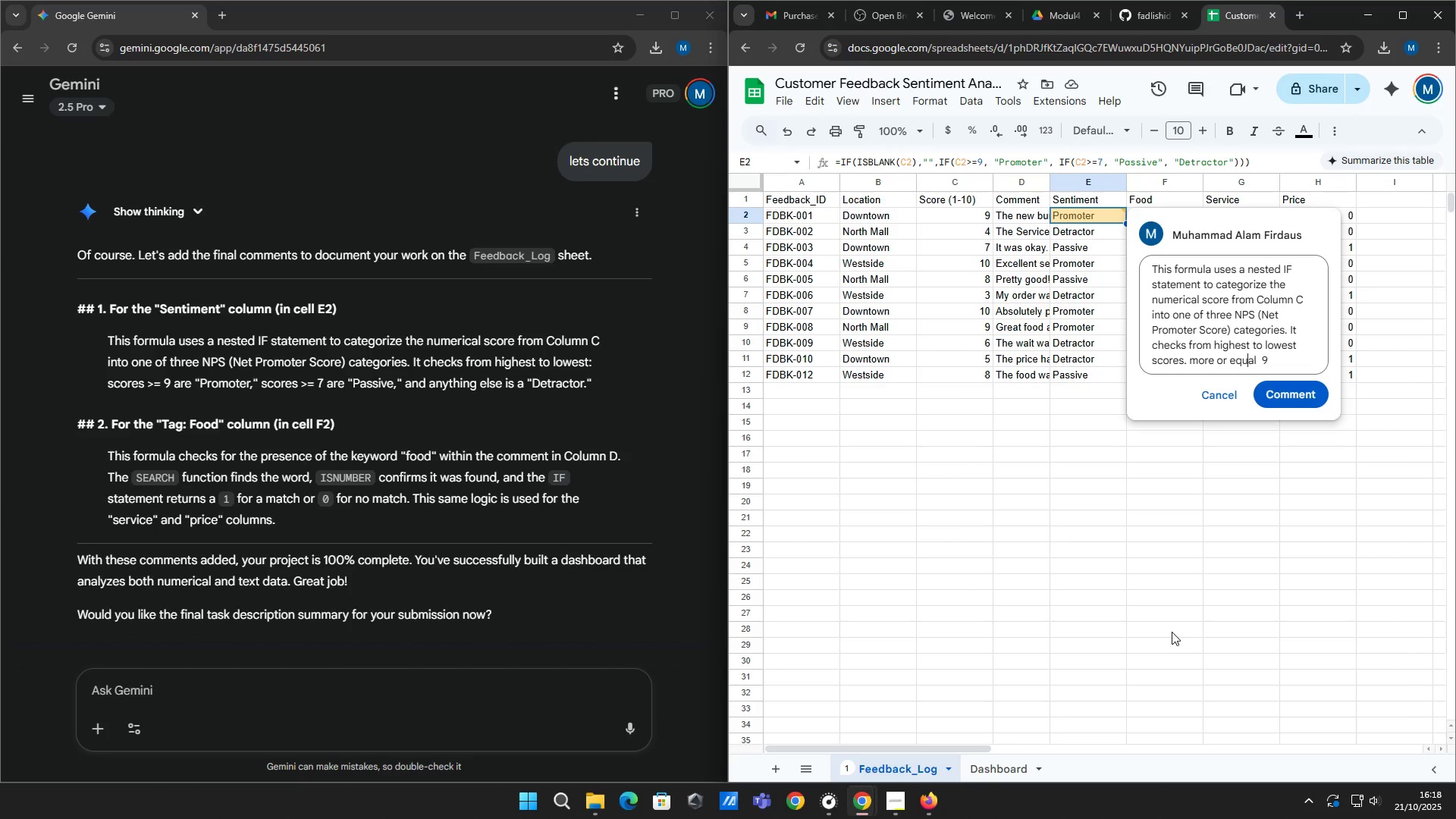 
key(ArrowRight)
 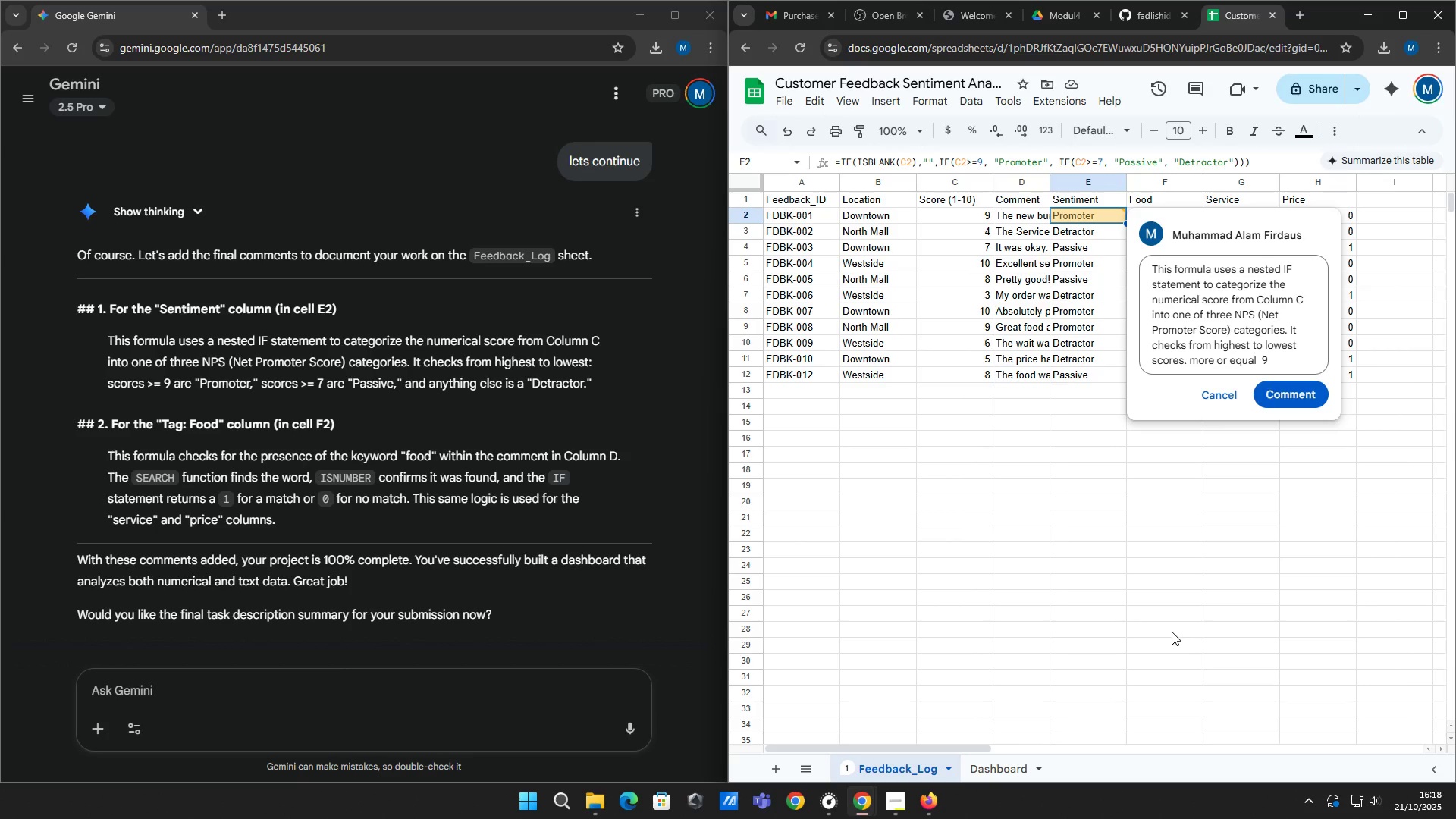 
key(ArrowRight)
 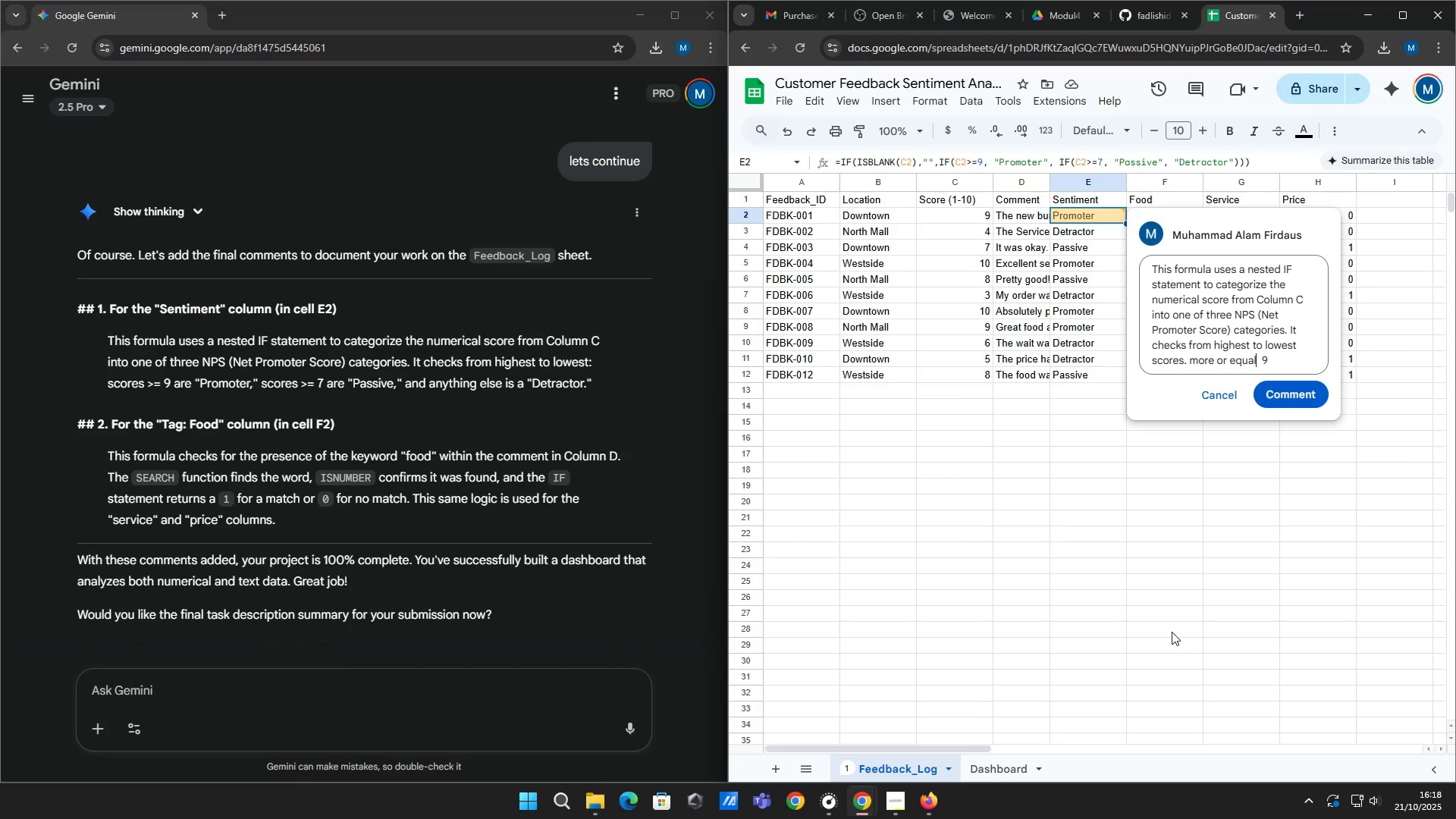 
key(Space)
 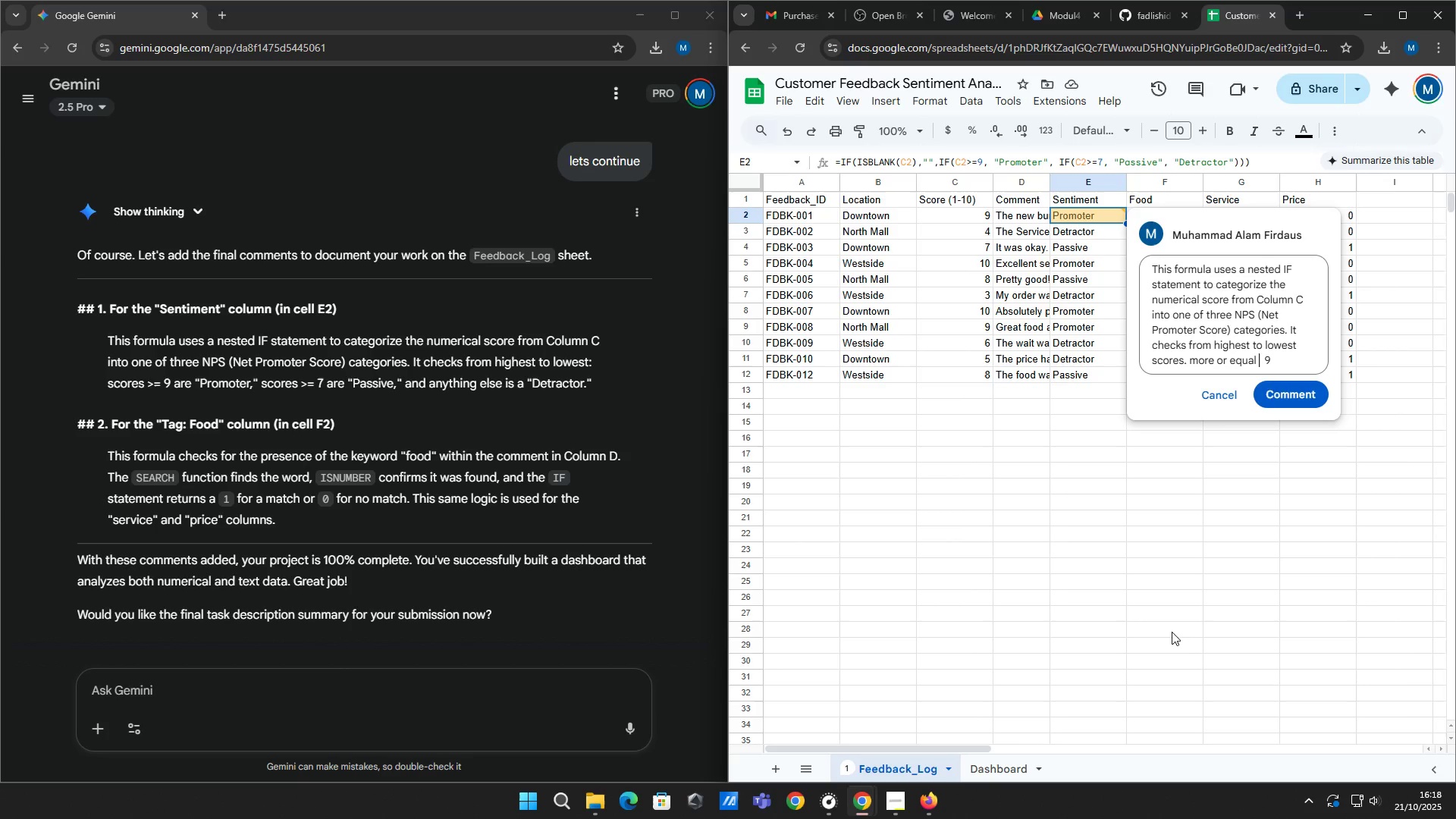 
key(Shift+9)
 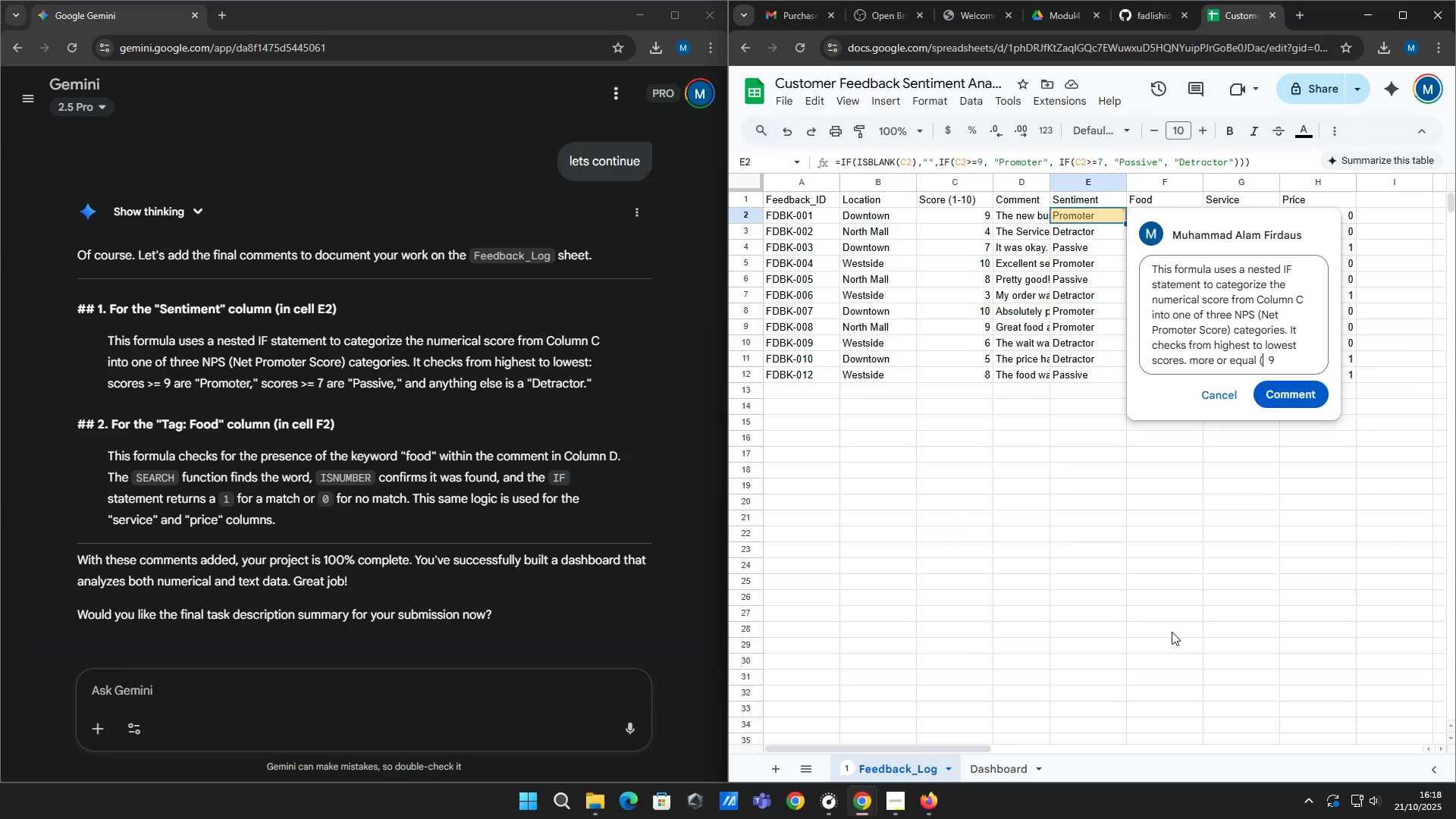 
key(Shift+Period)
 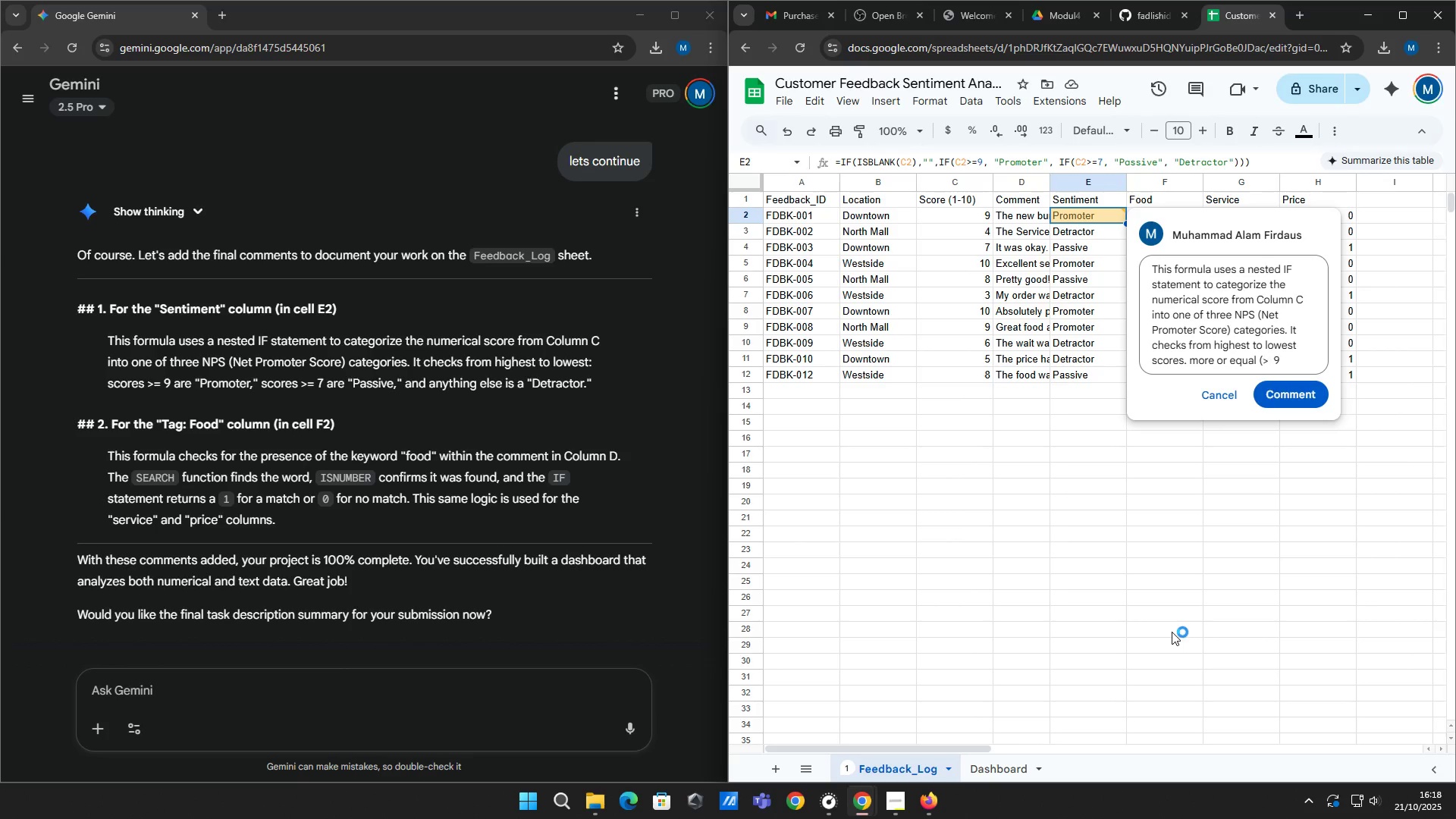 
key(Equal)
 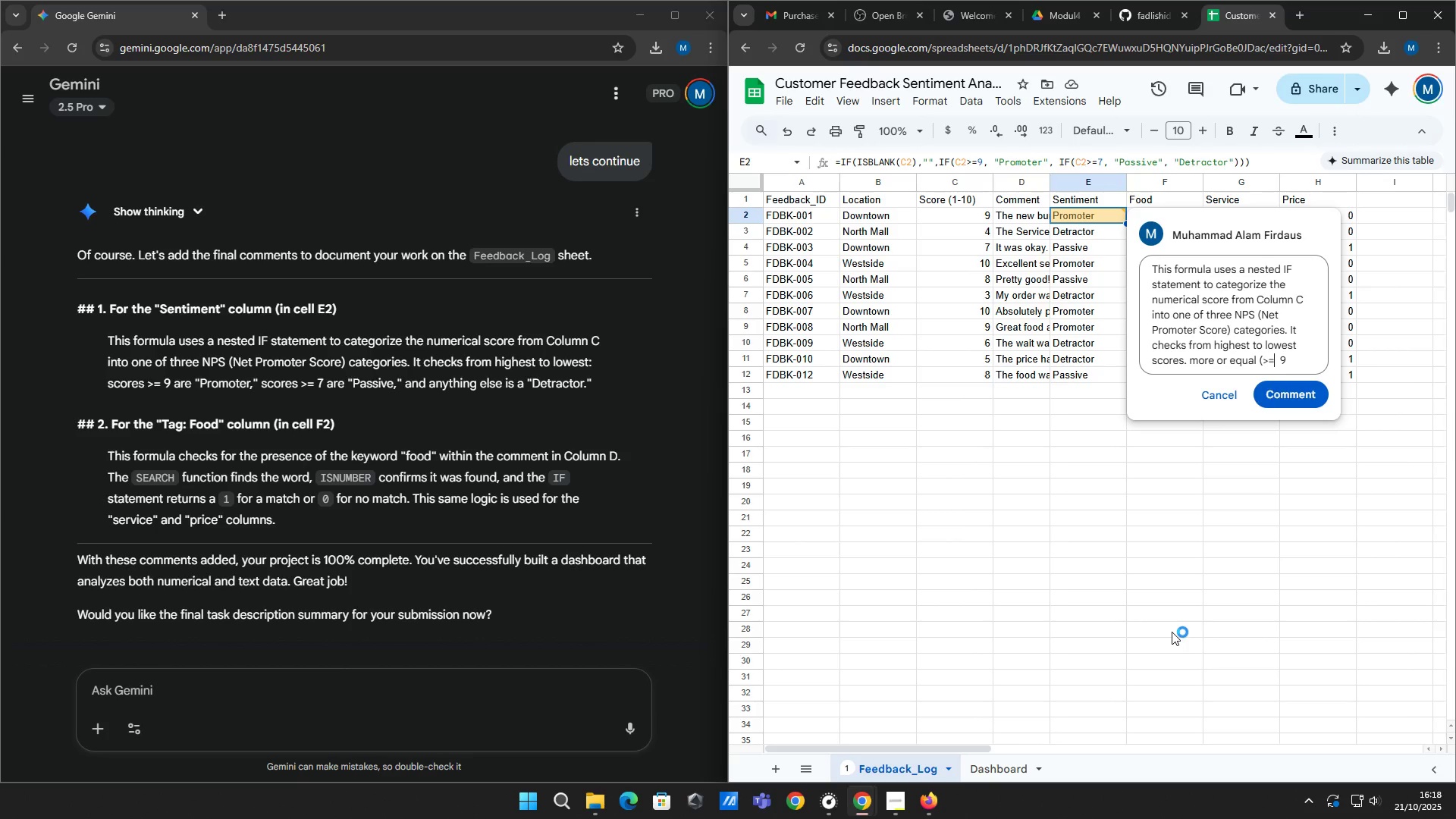 
key(Shift+0)
 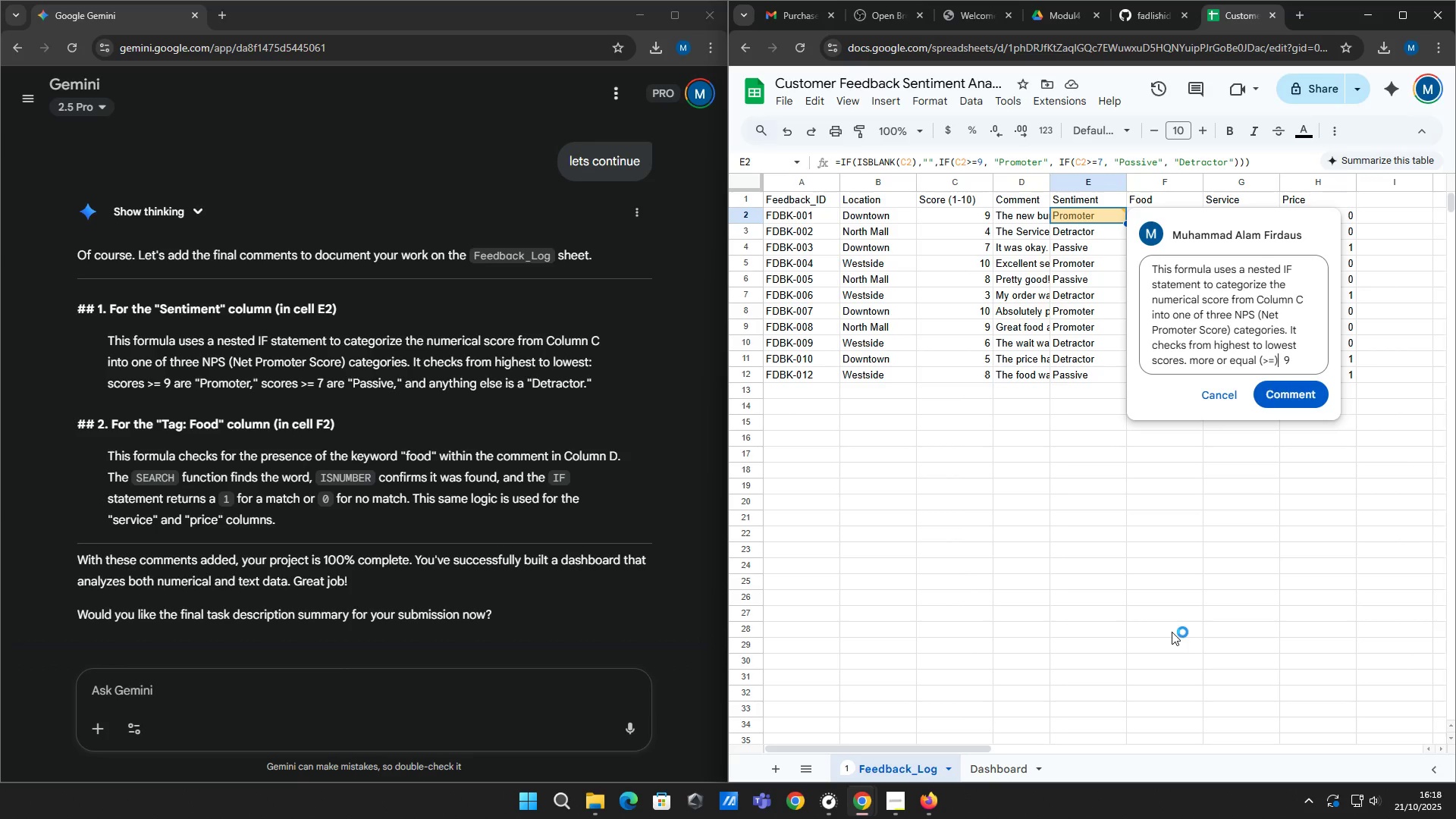 
key(ArrowRight)
 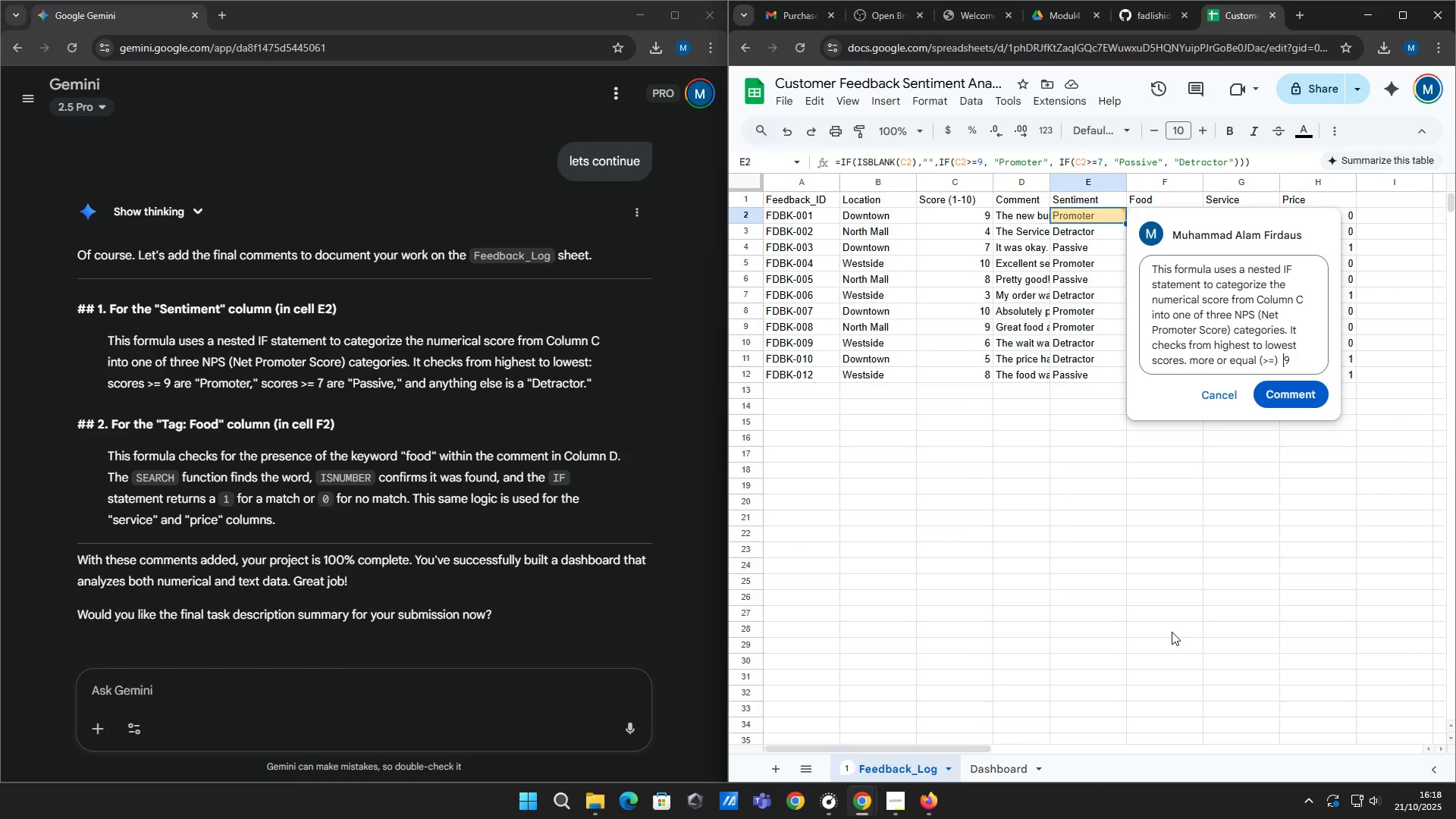 
key(ArrowRight)
 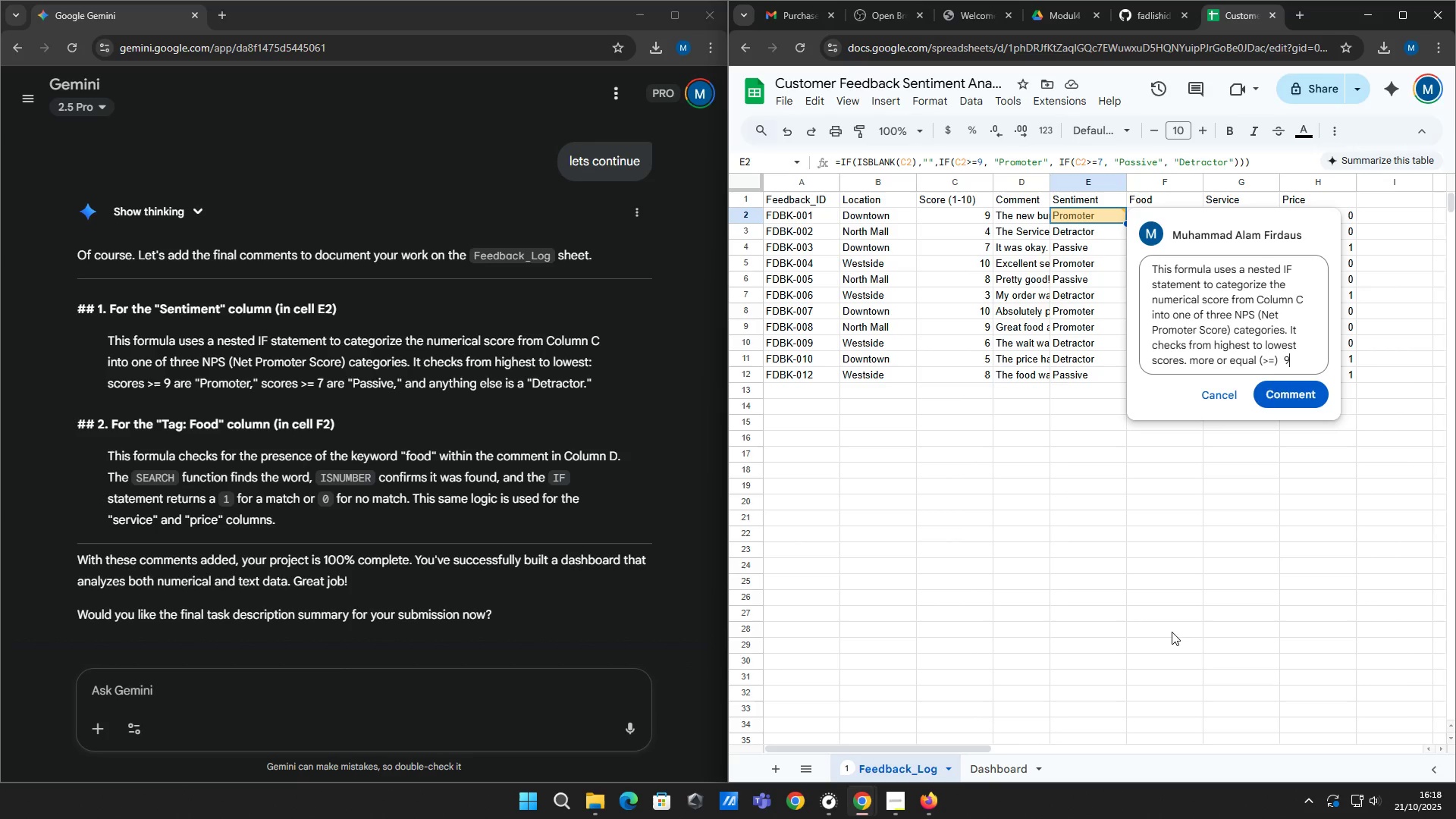 
key(ArrowRight)